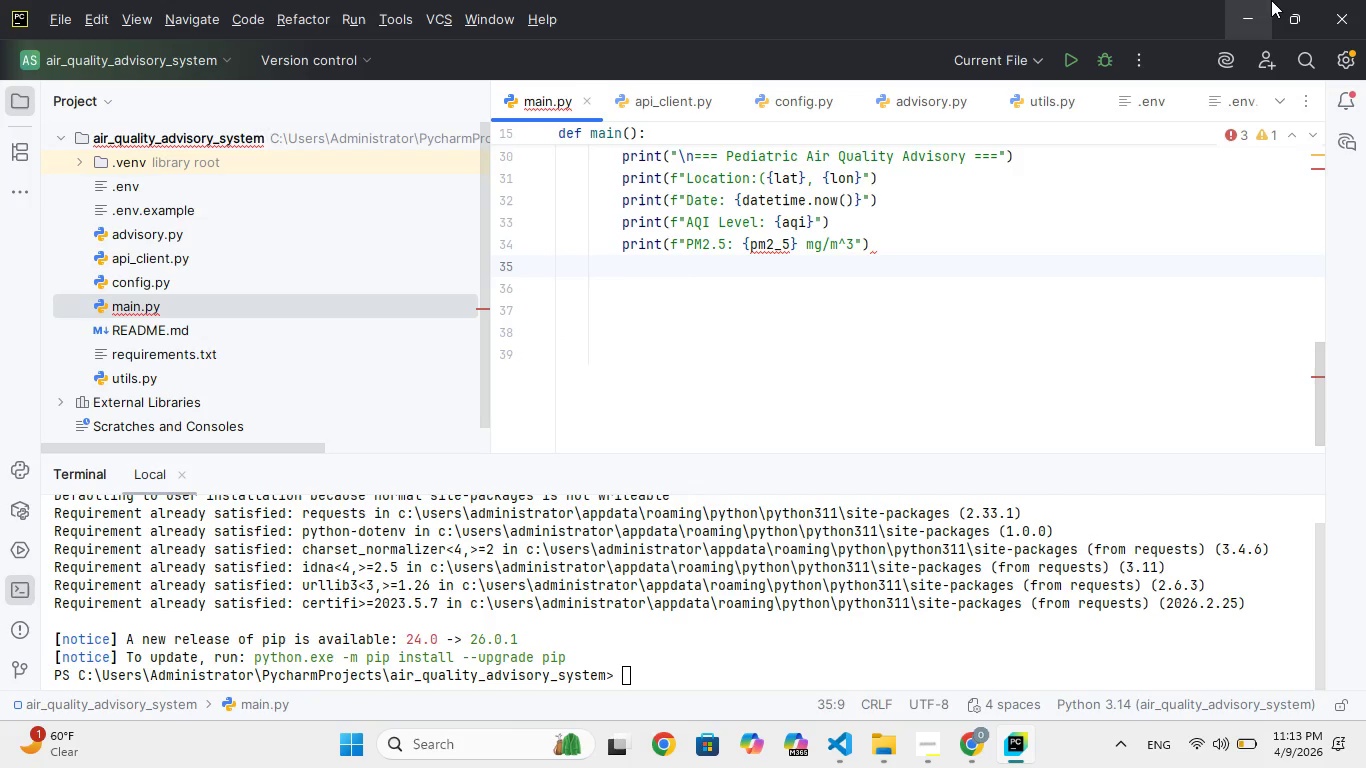 
type(print)
 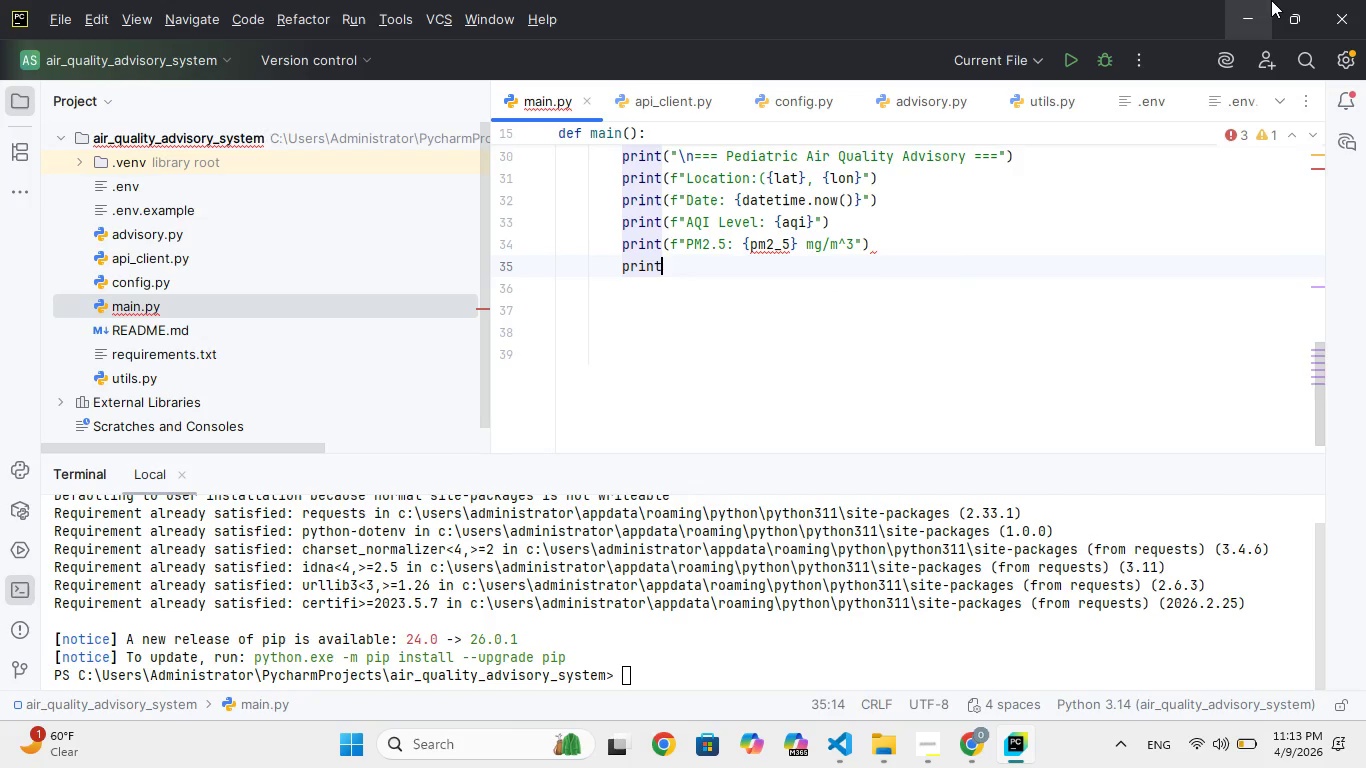 
key(Enter)
 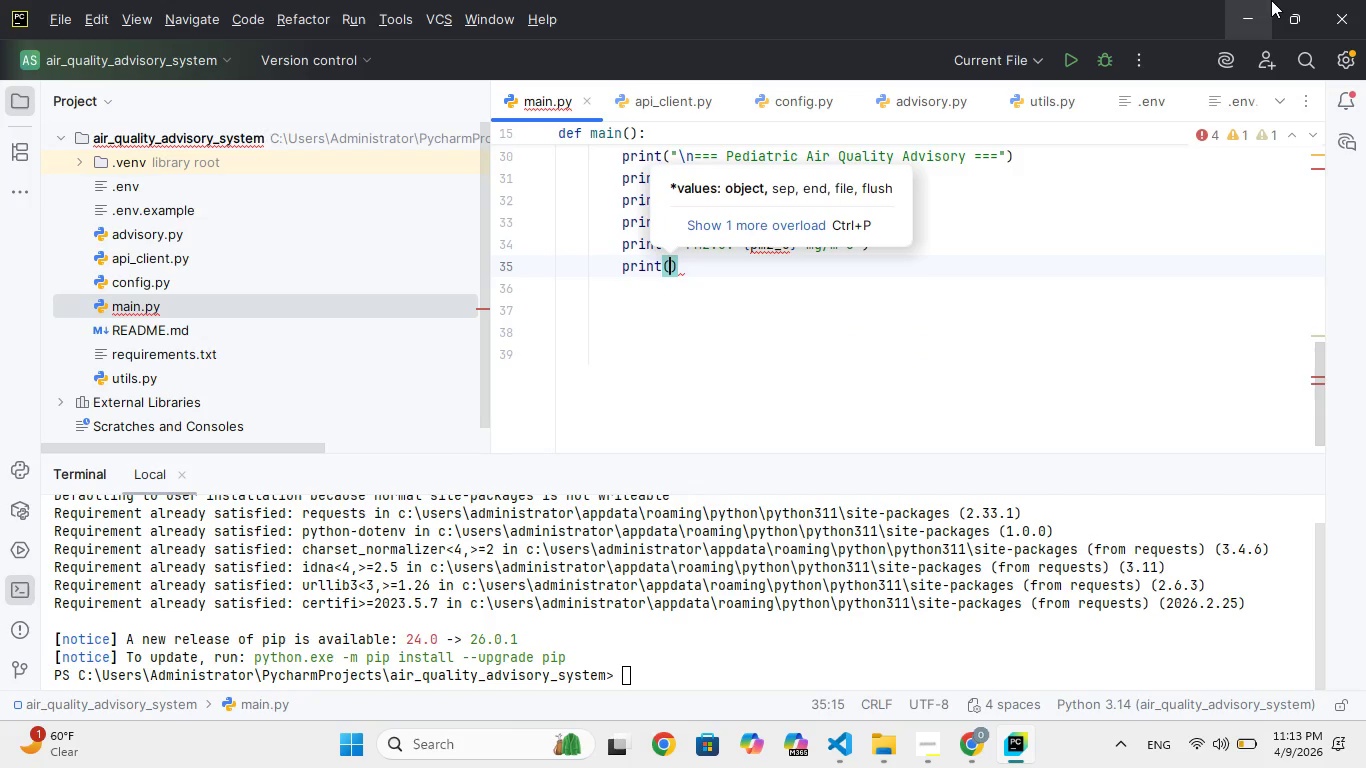 
type(f"PM10: {pm)
 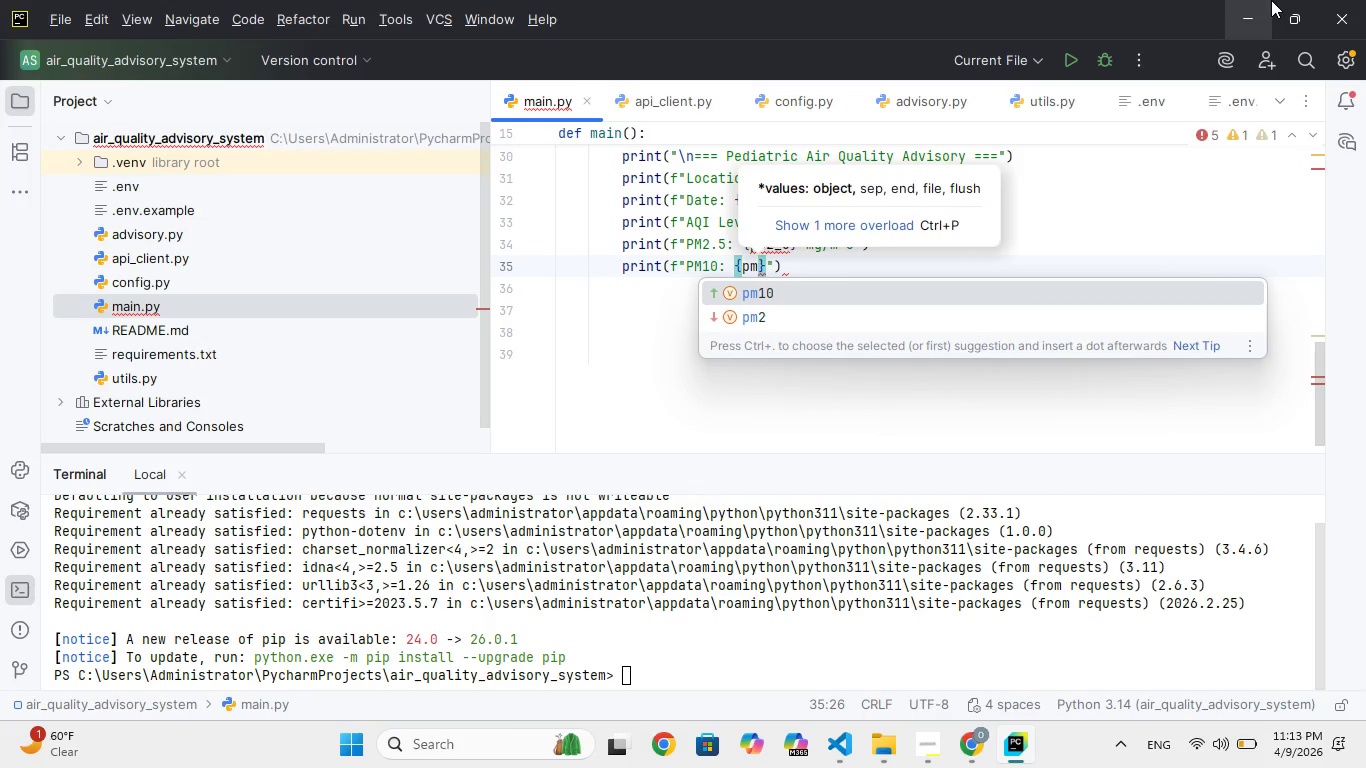 
key(Enter)
 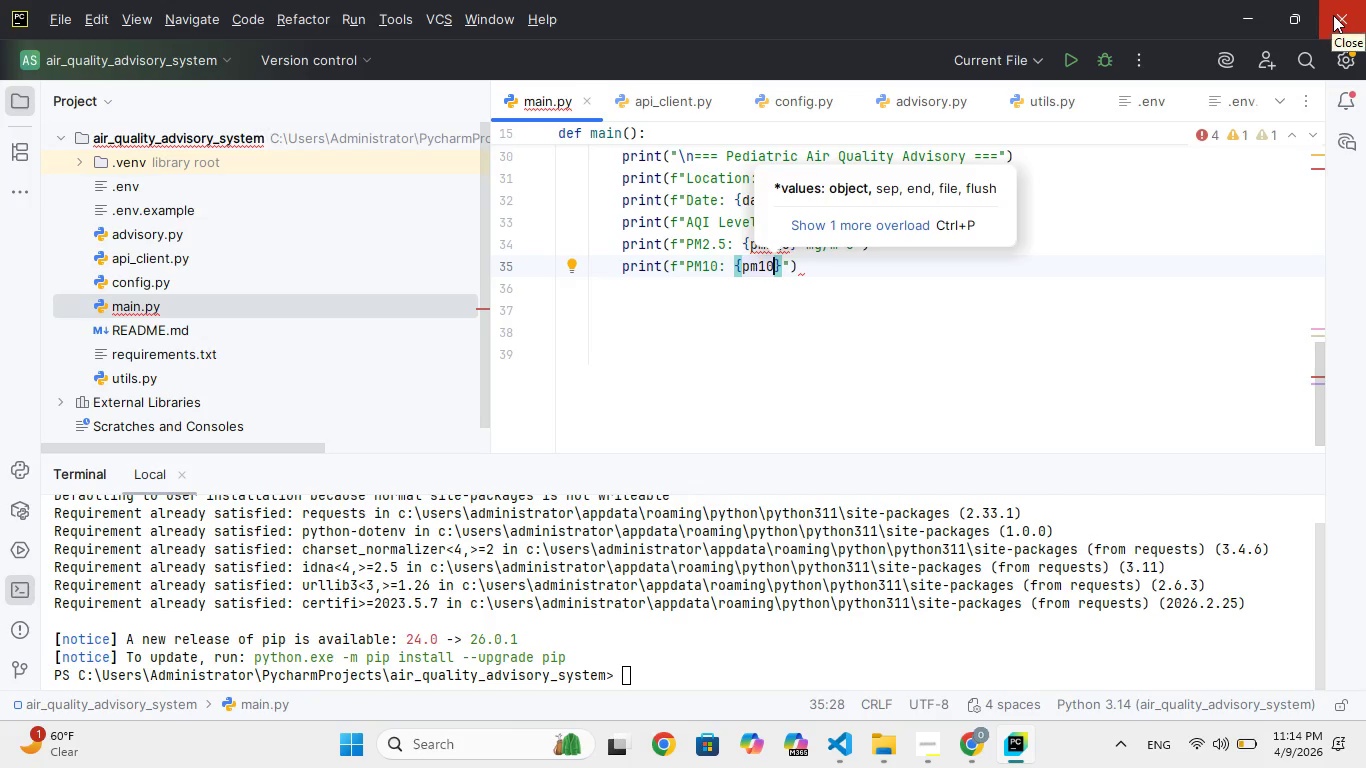 
key(ArrowRight)
 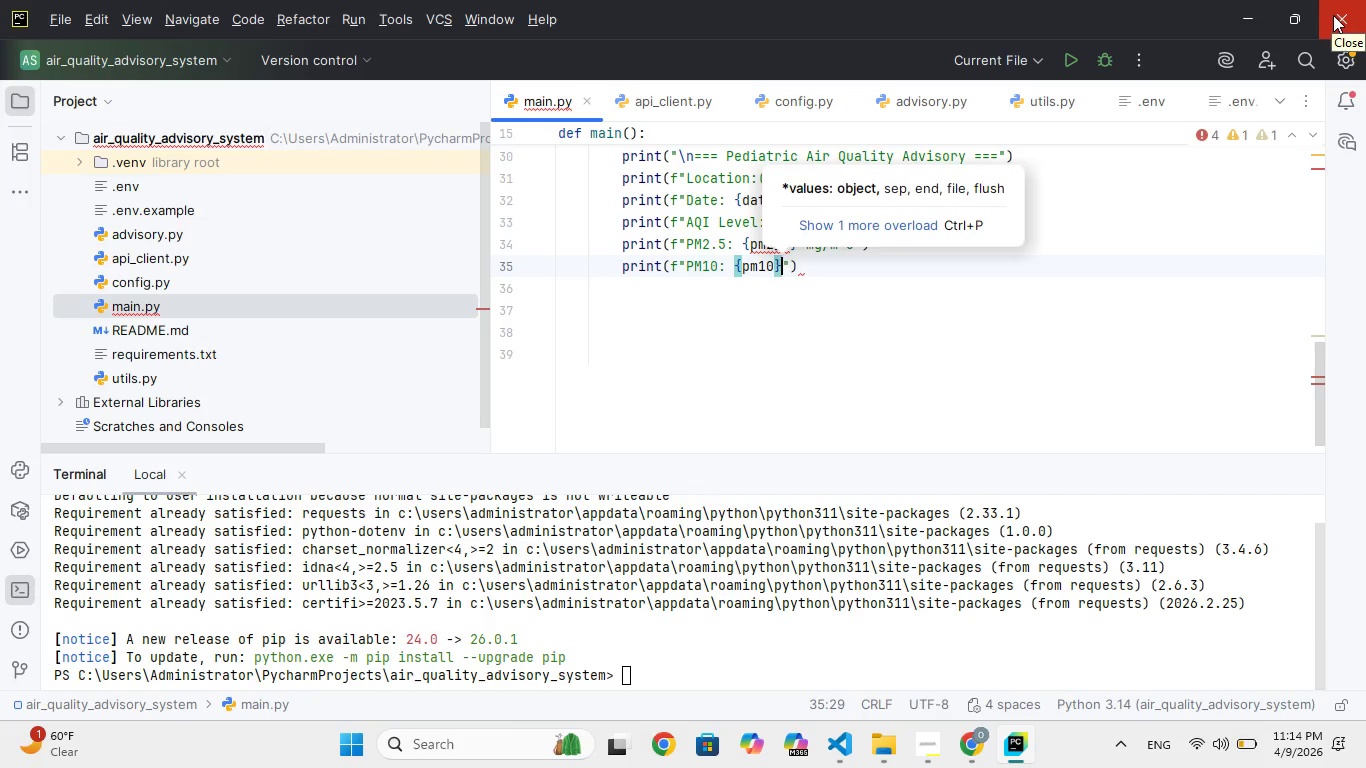 
key(Space)
 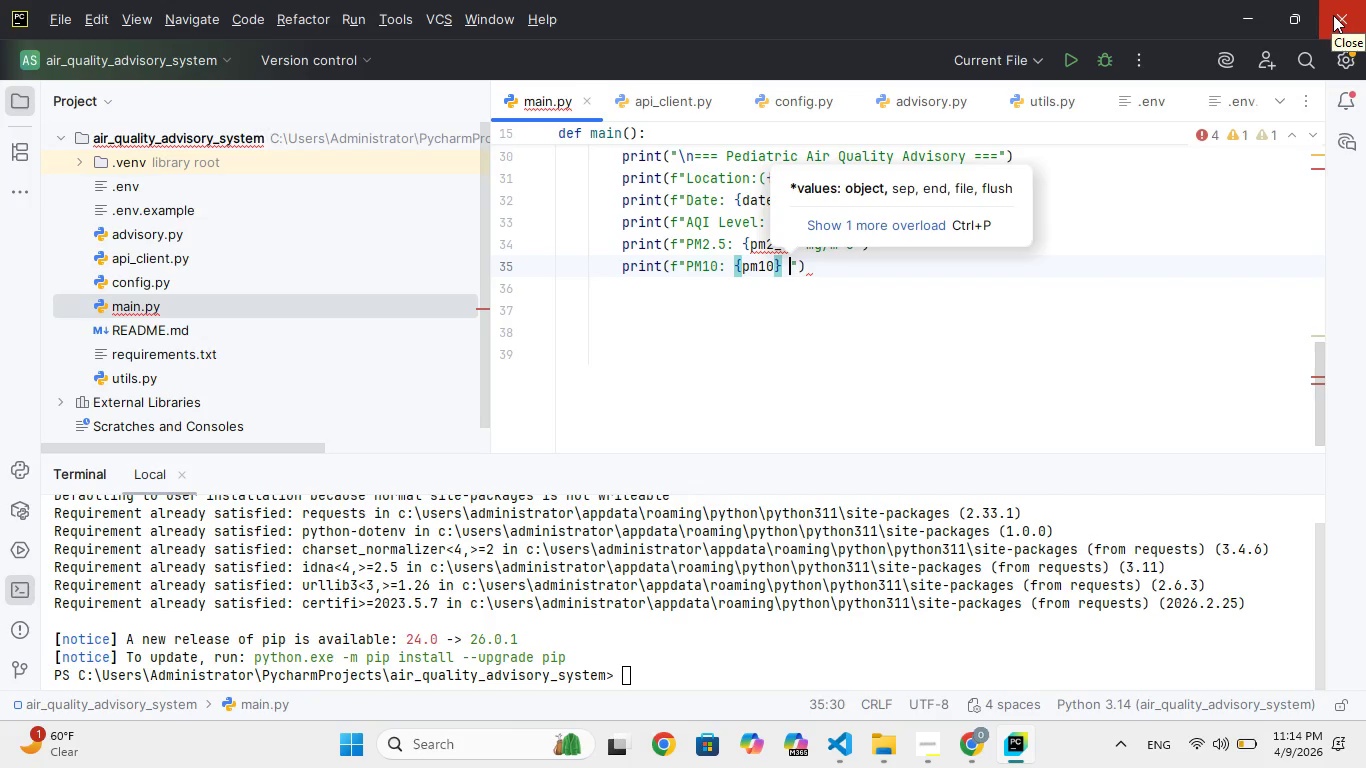 
key(M)
 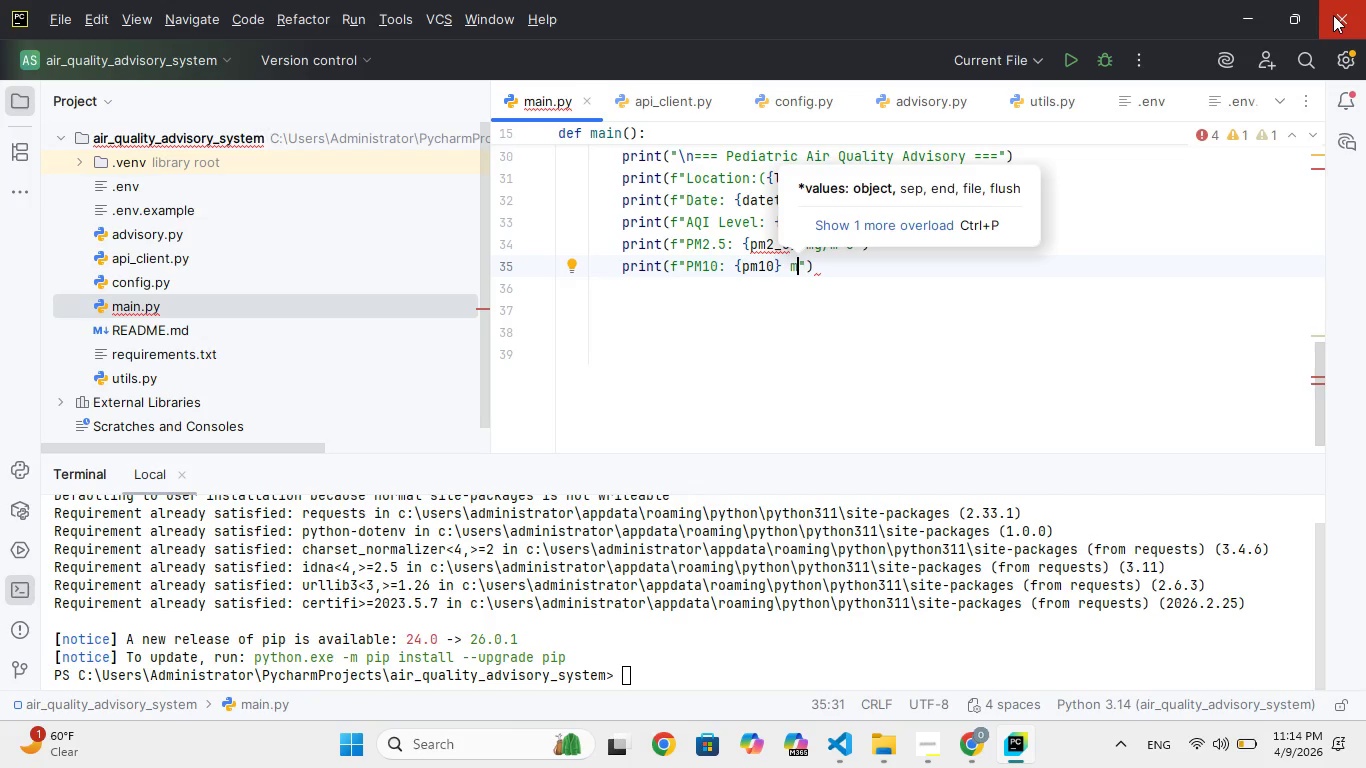 
wait(5.59)
 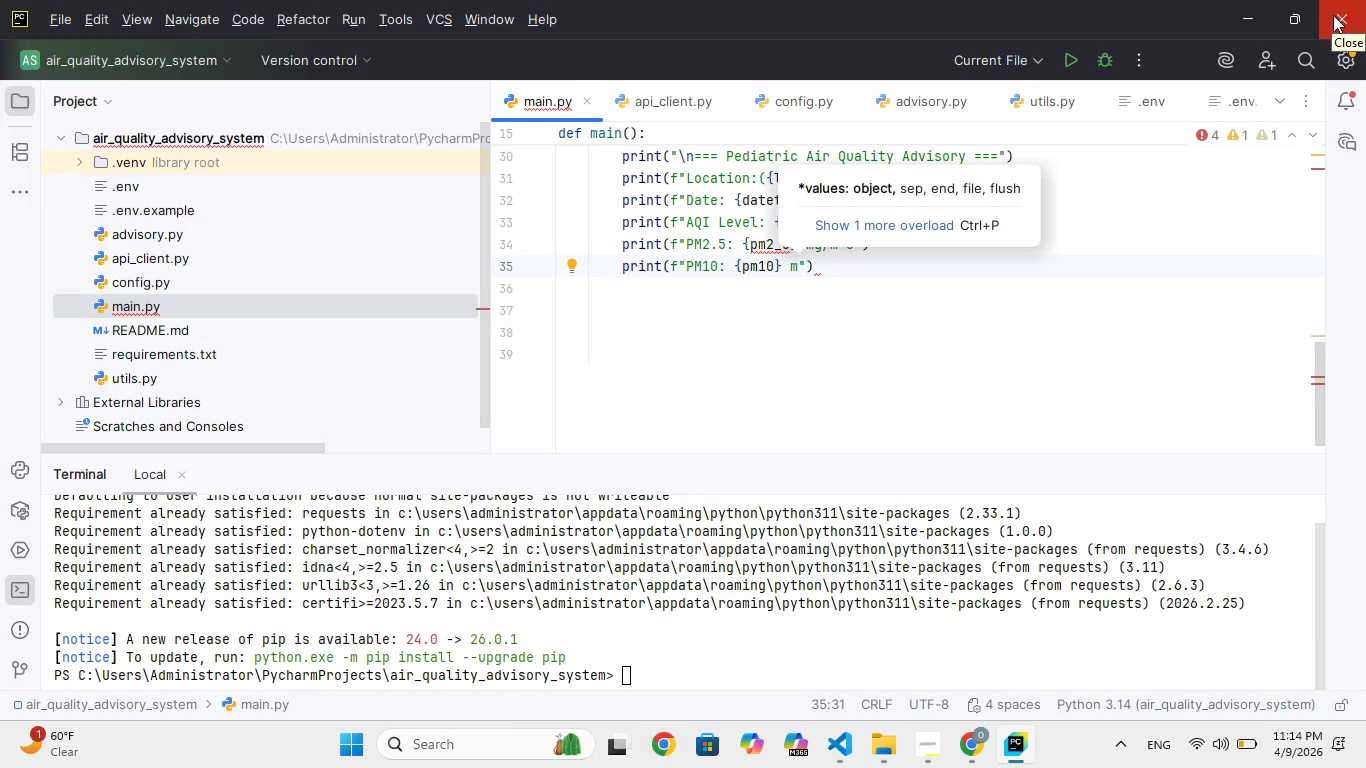 
key(Shift+6)
 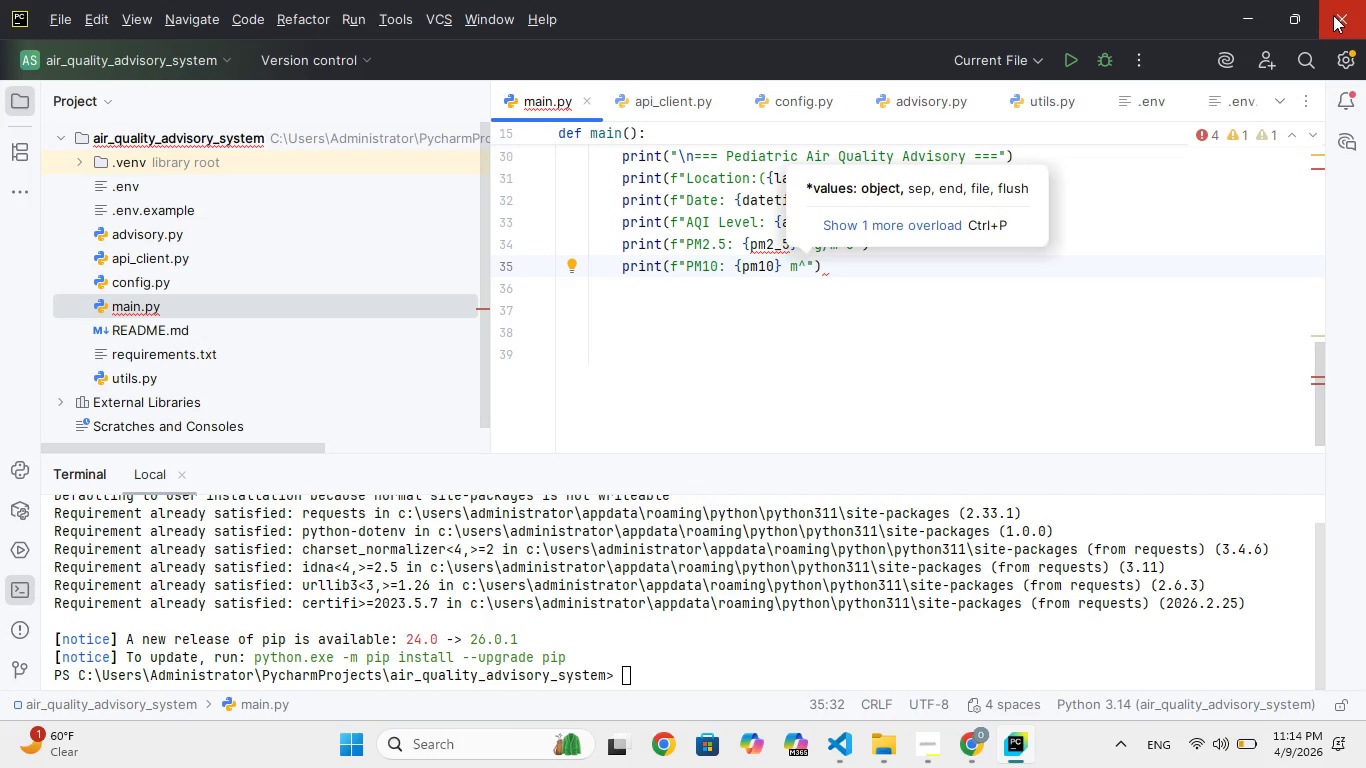 
key(ArrowRight)
 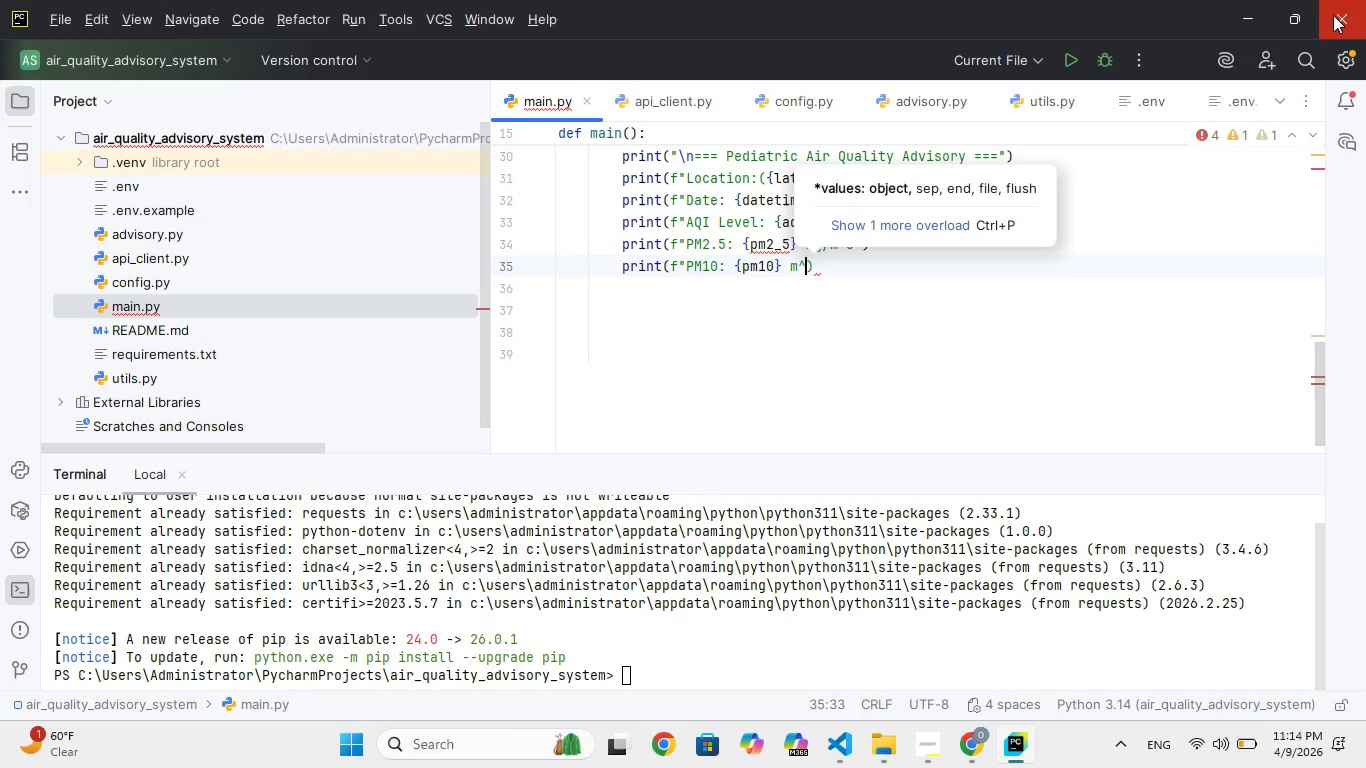 
key(Backspace)
 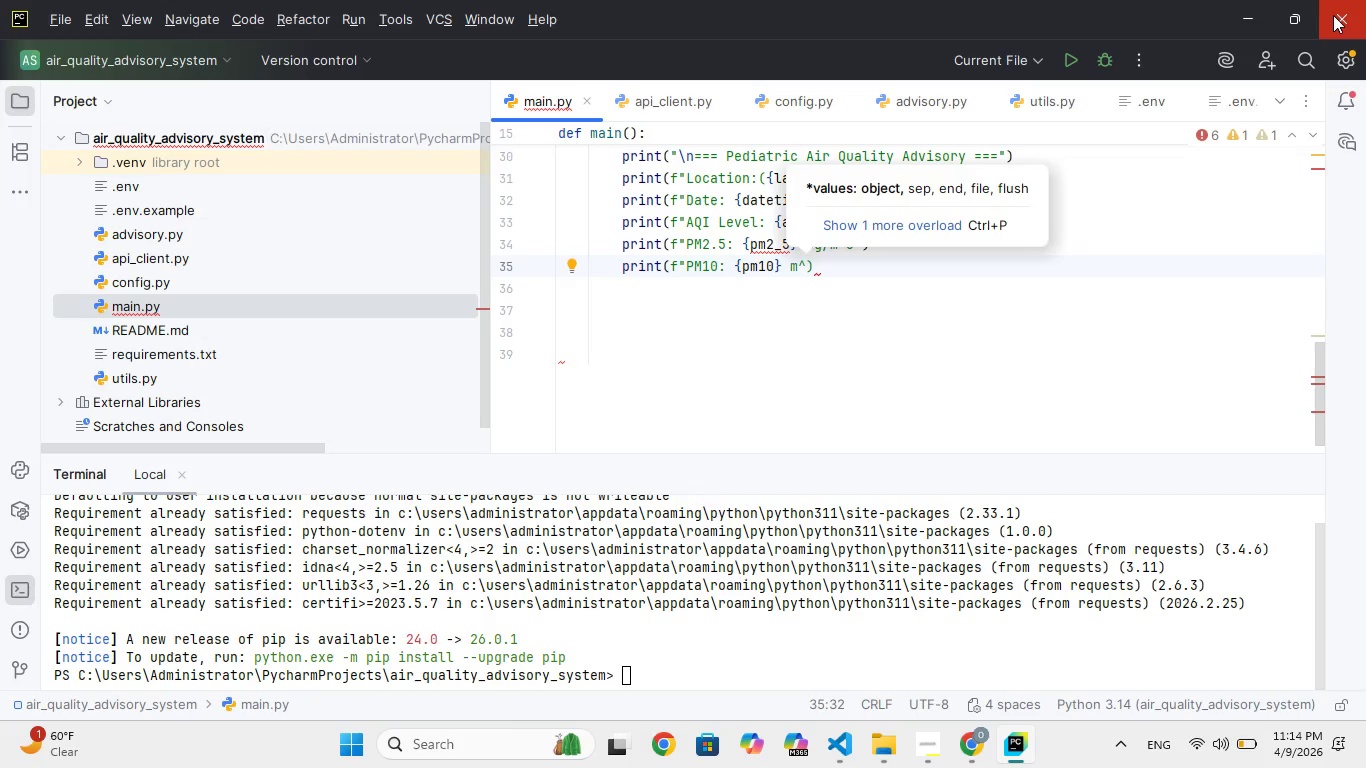 
key(3)
 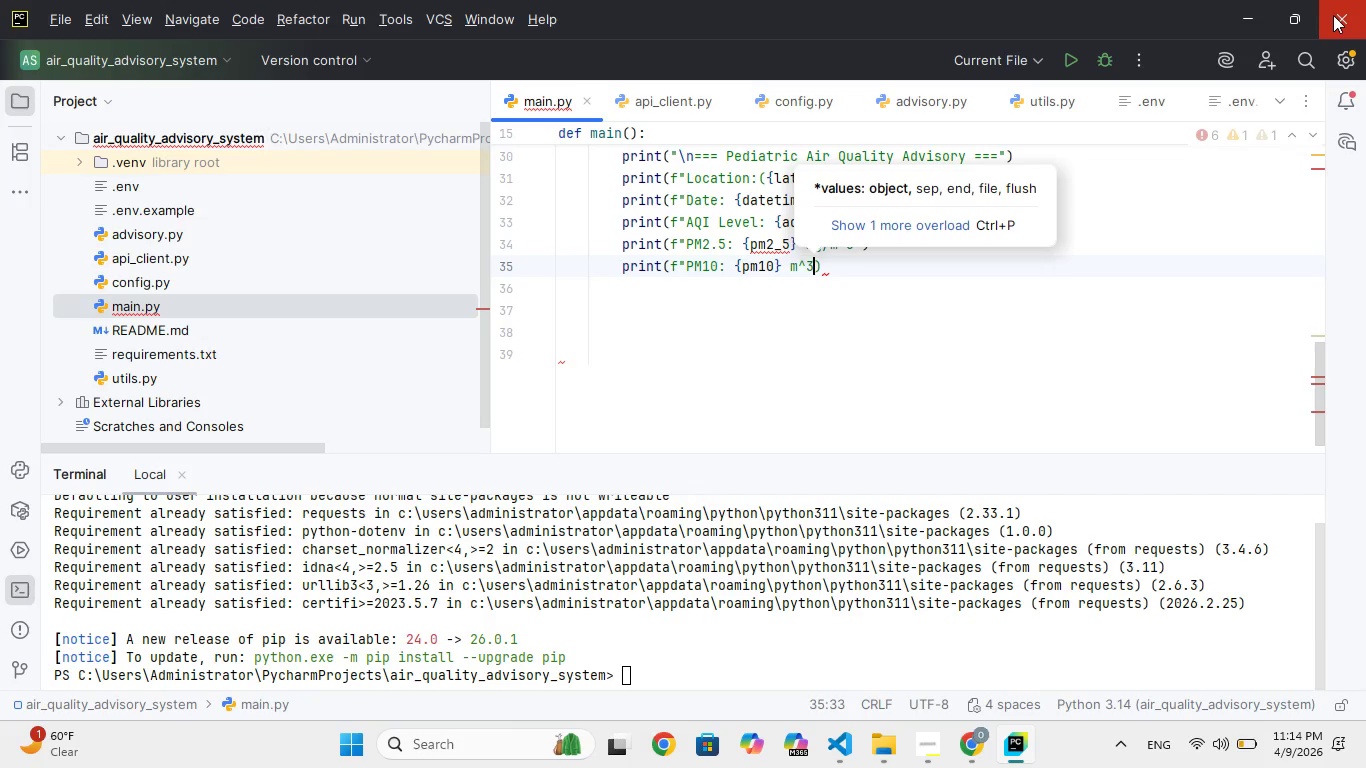 
key(ArrowRight)
 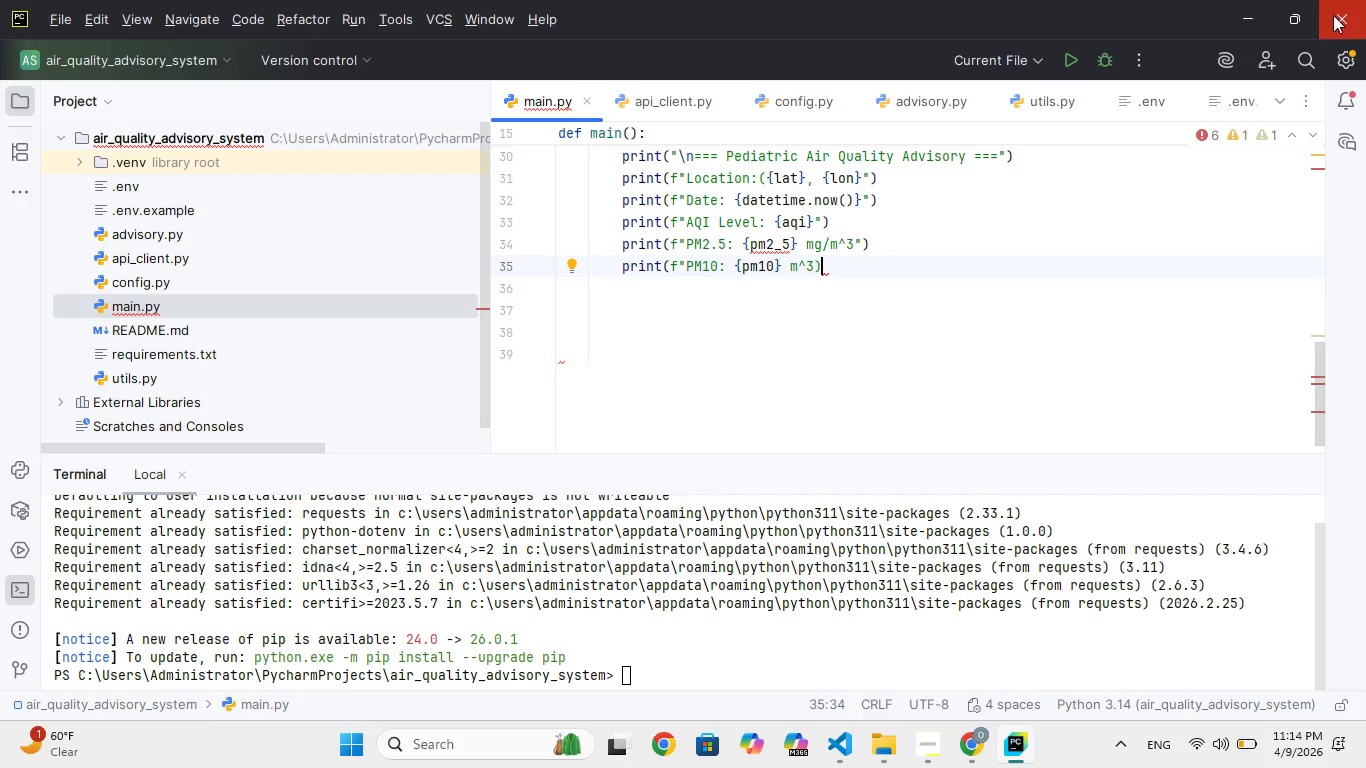 
key(ArrowLeft)
 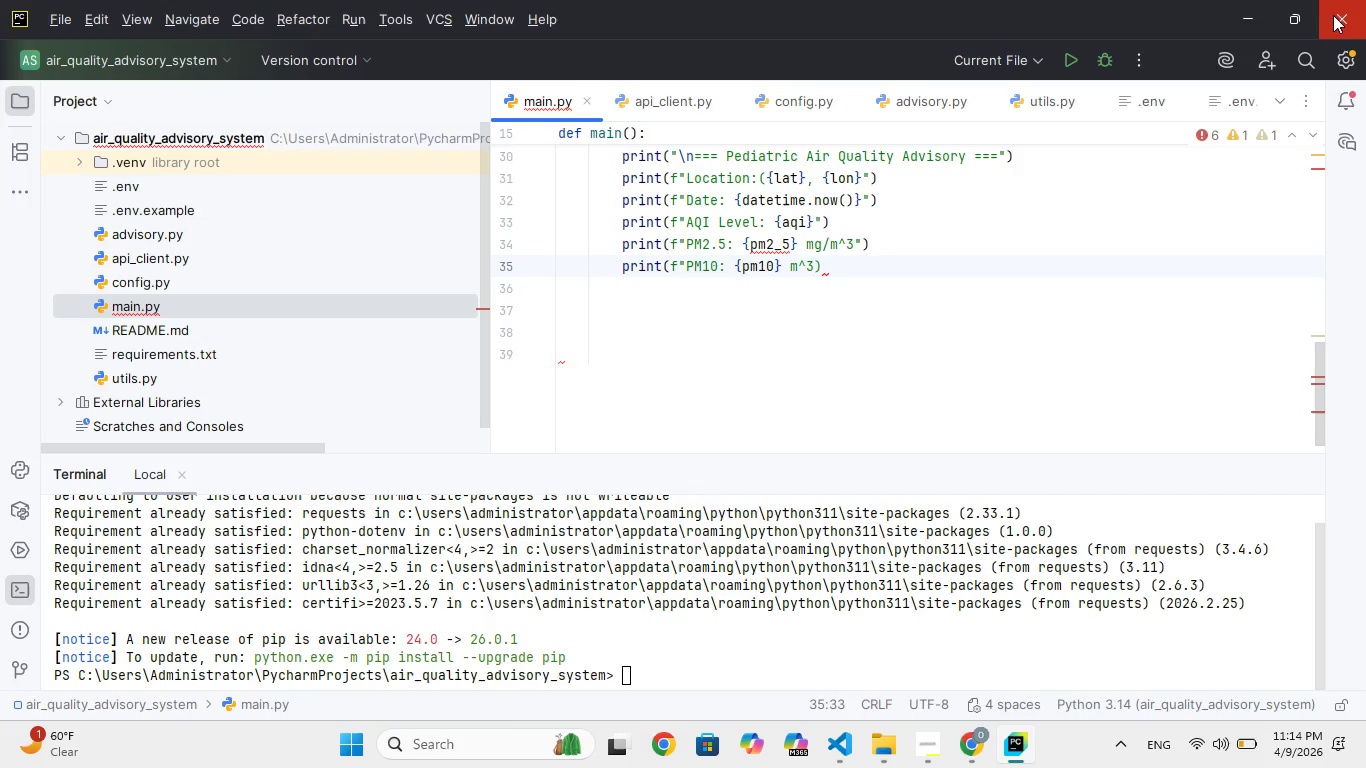 
key(Shift+ShiftRight)
 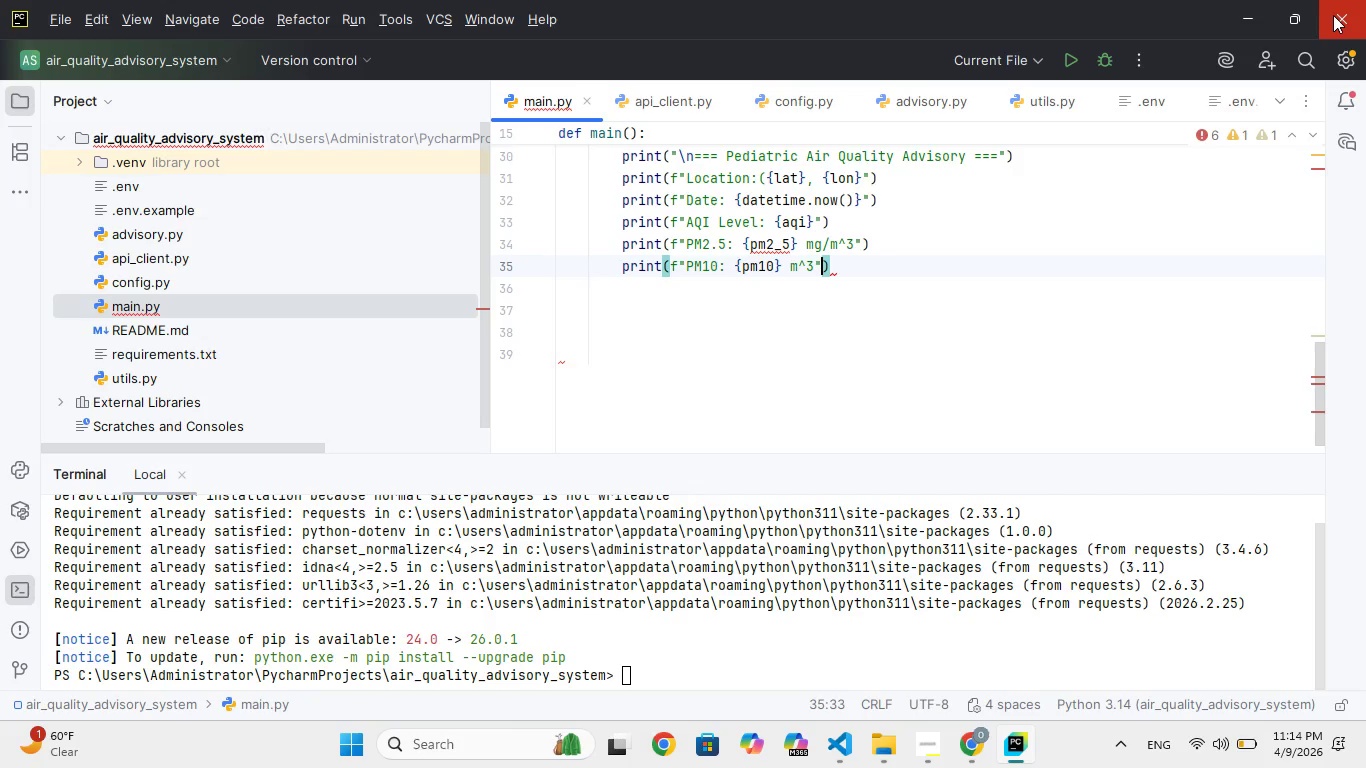 
key(Shift+Quote)
 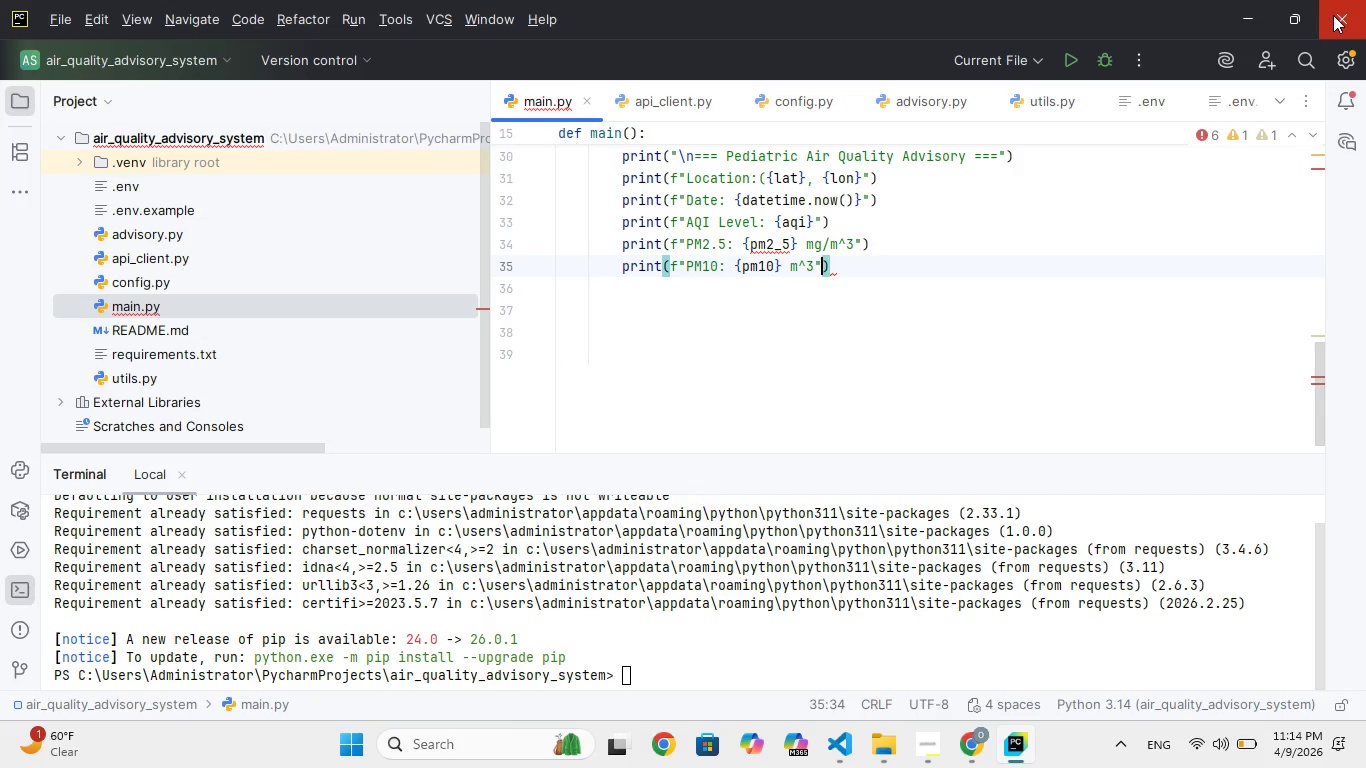 
key(ArrowRight)
 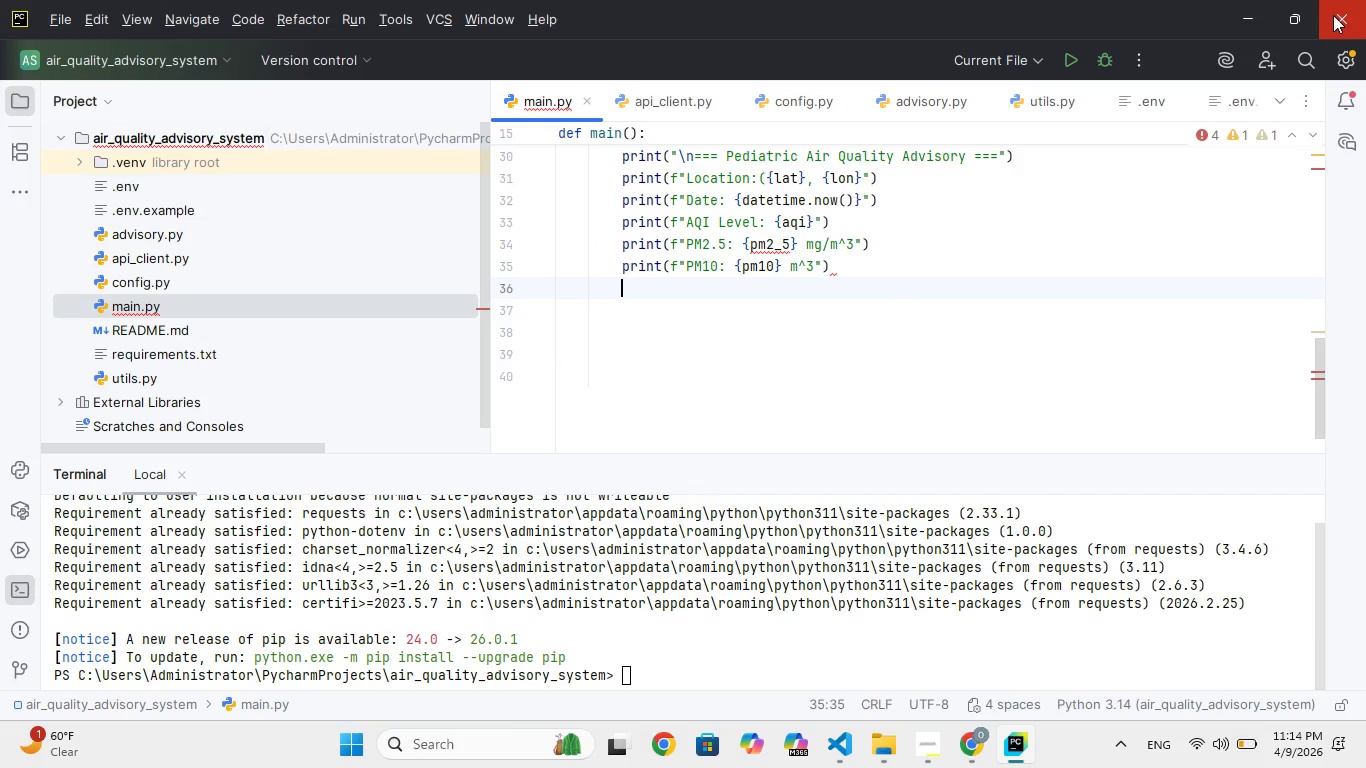 
key(Enter)
 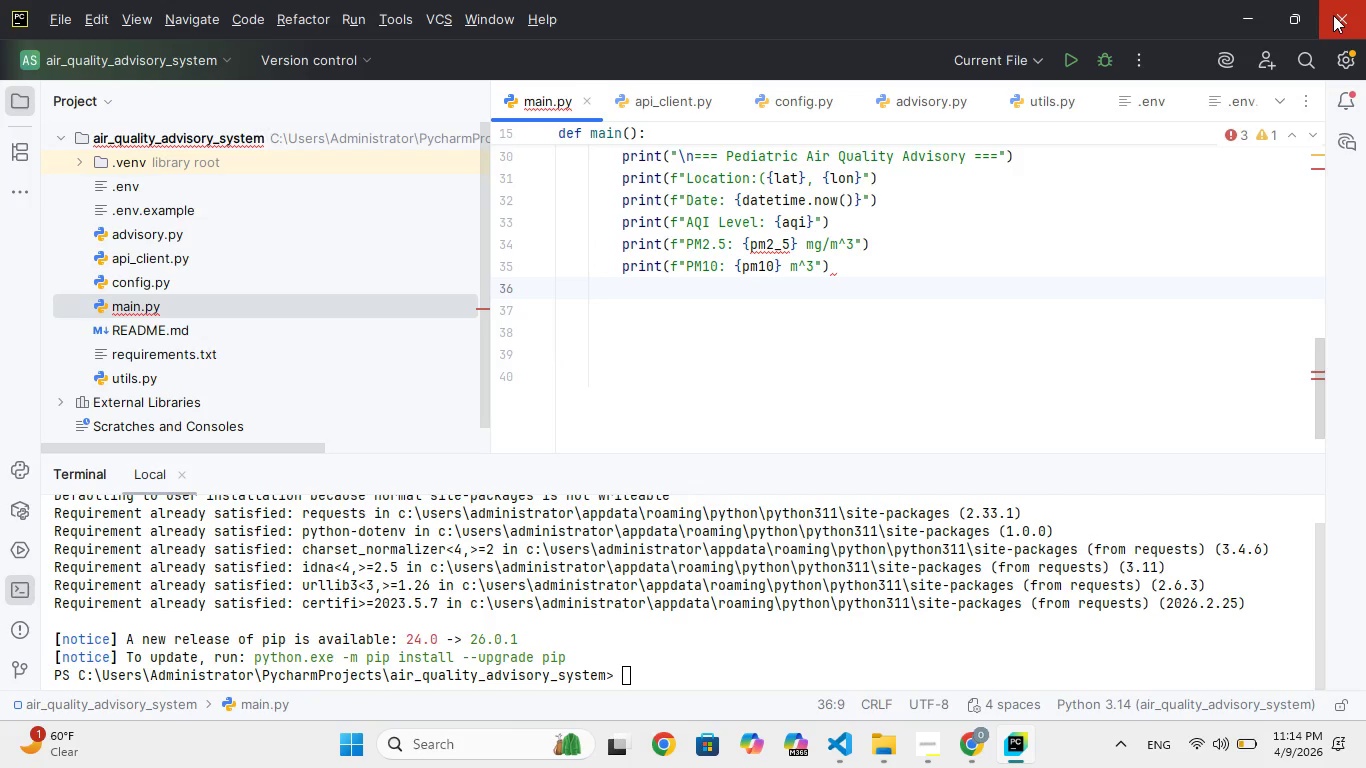 
type(print)
 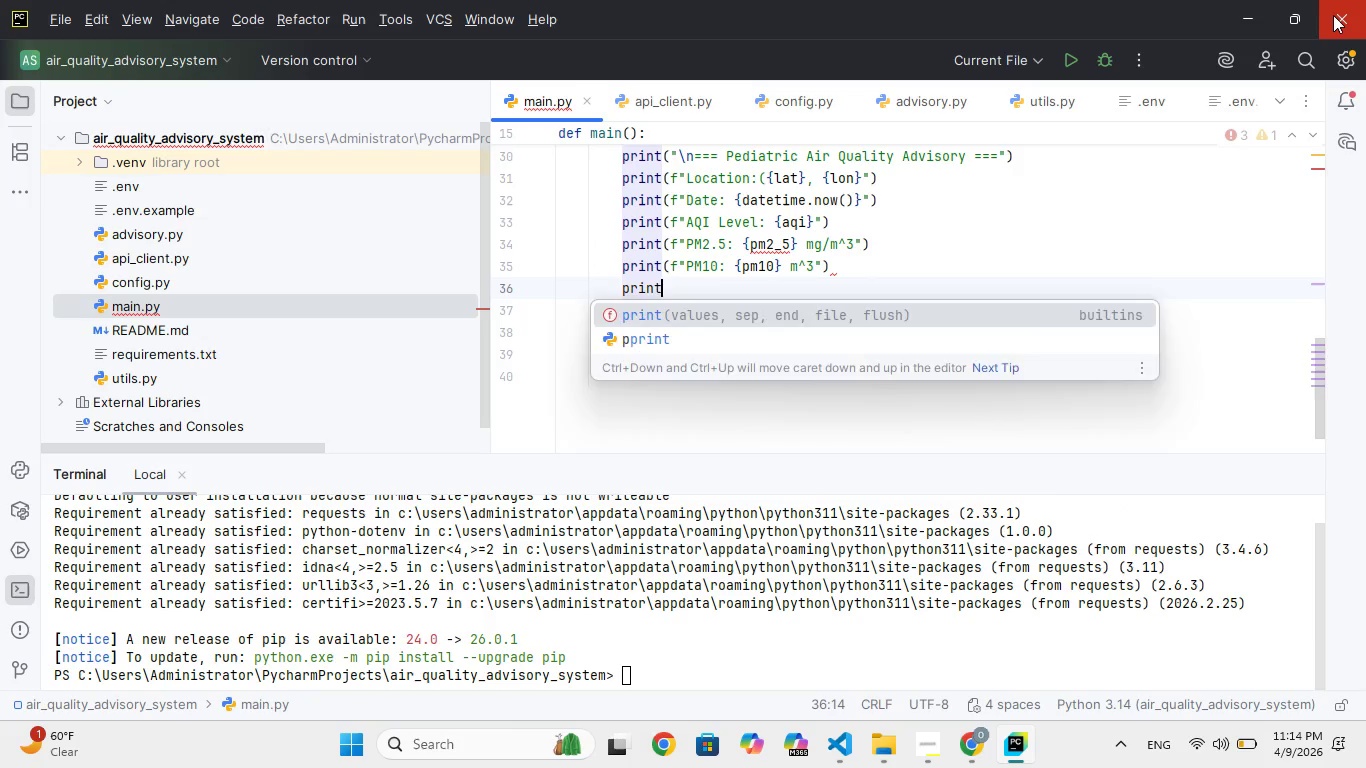 
key(Enter)
 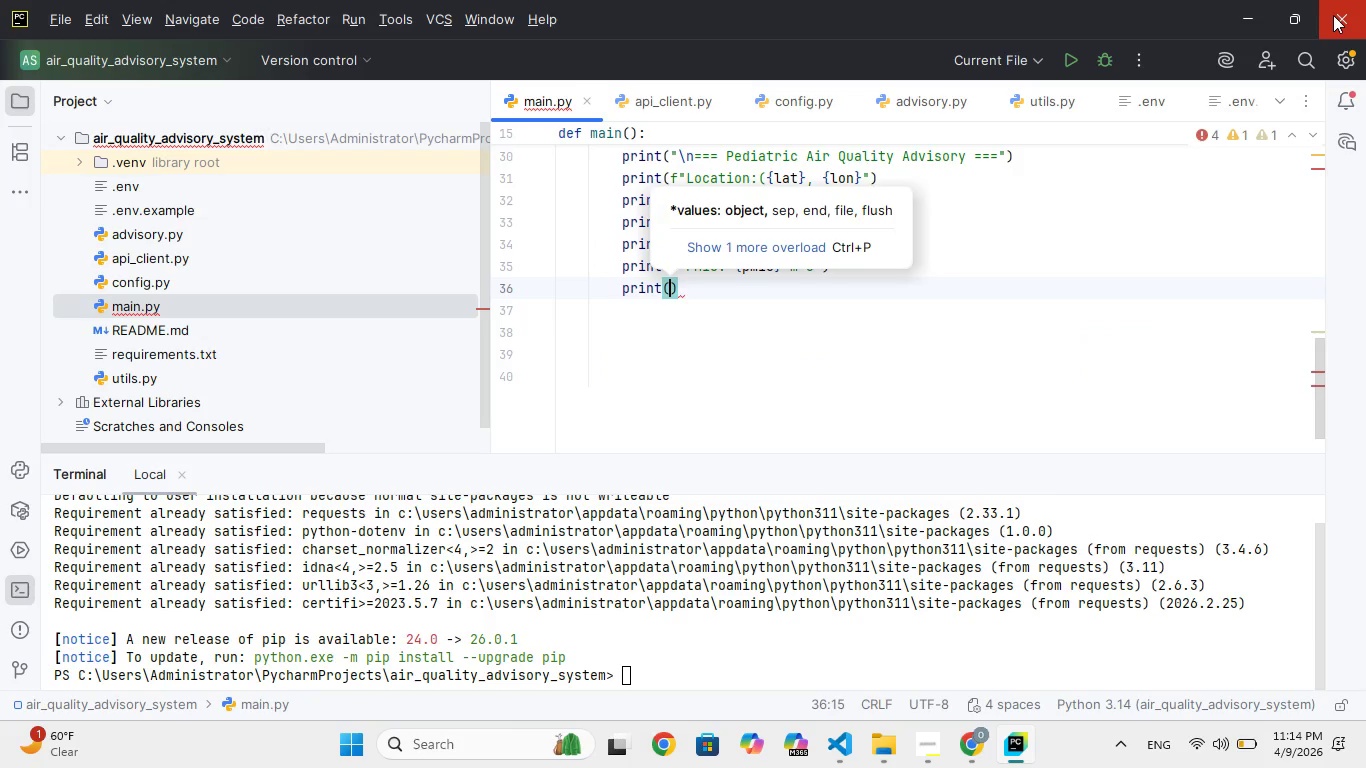 
hold_key(key=F, duration=0.31)
 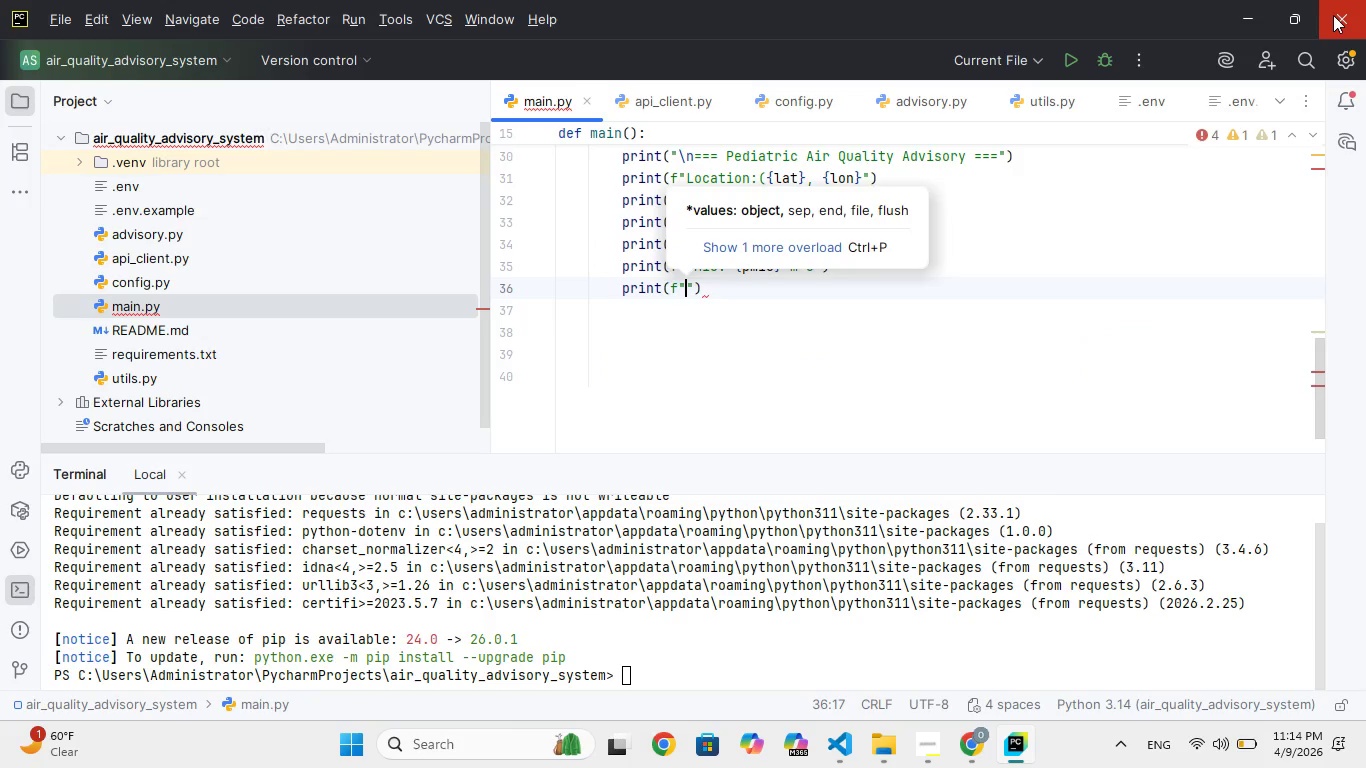 
type("Advisory)
 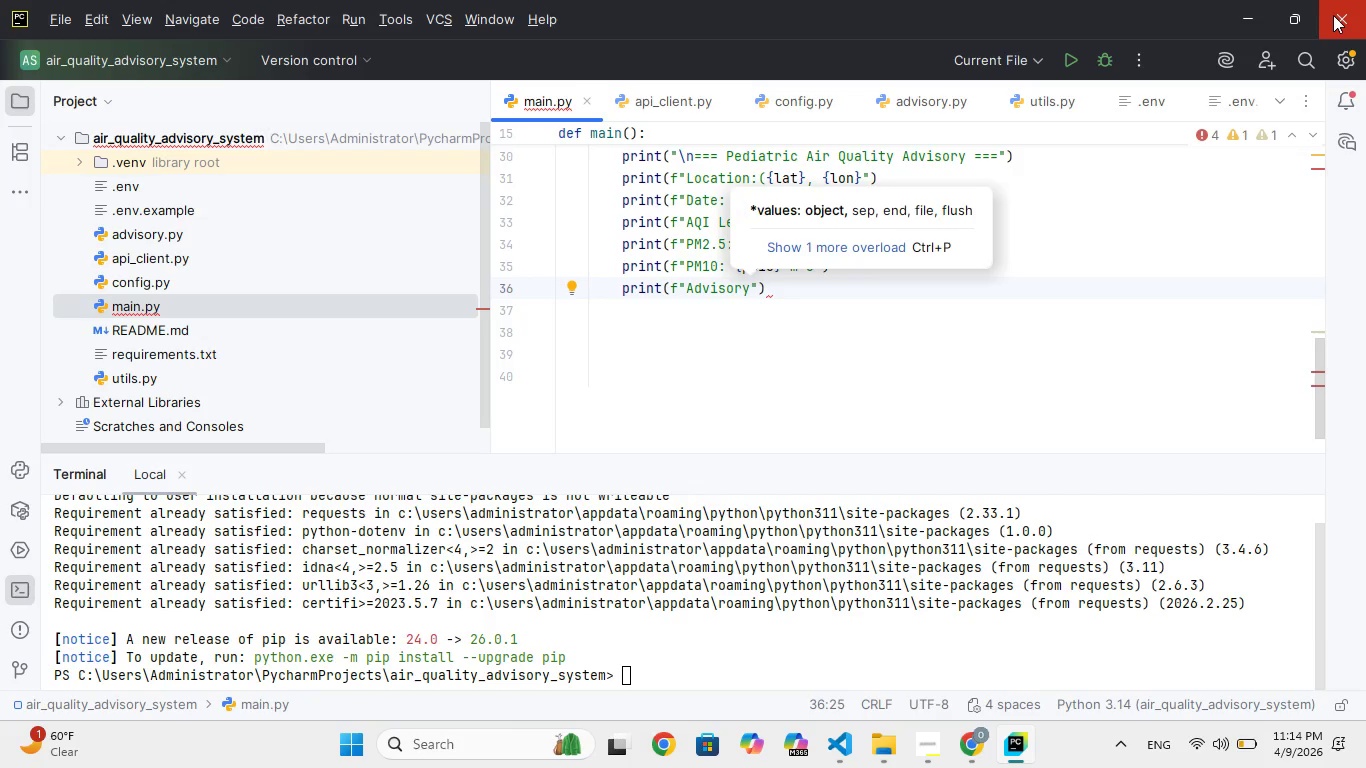 
key(Shift+Semicolon)
 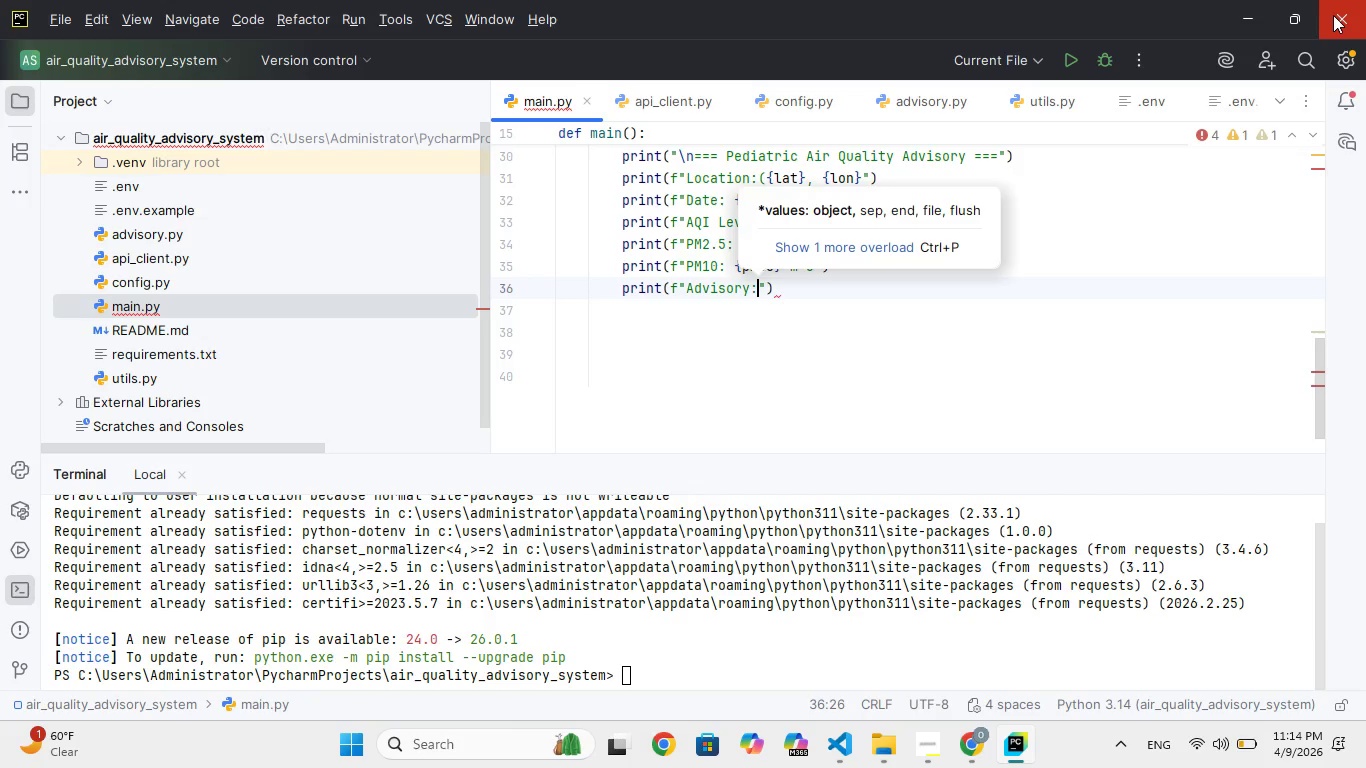 
key(Space)
 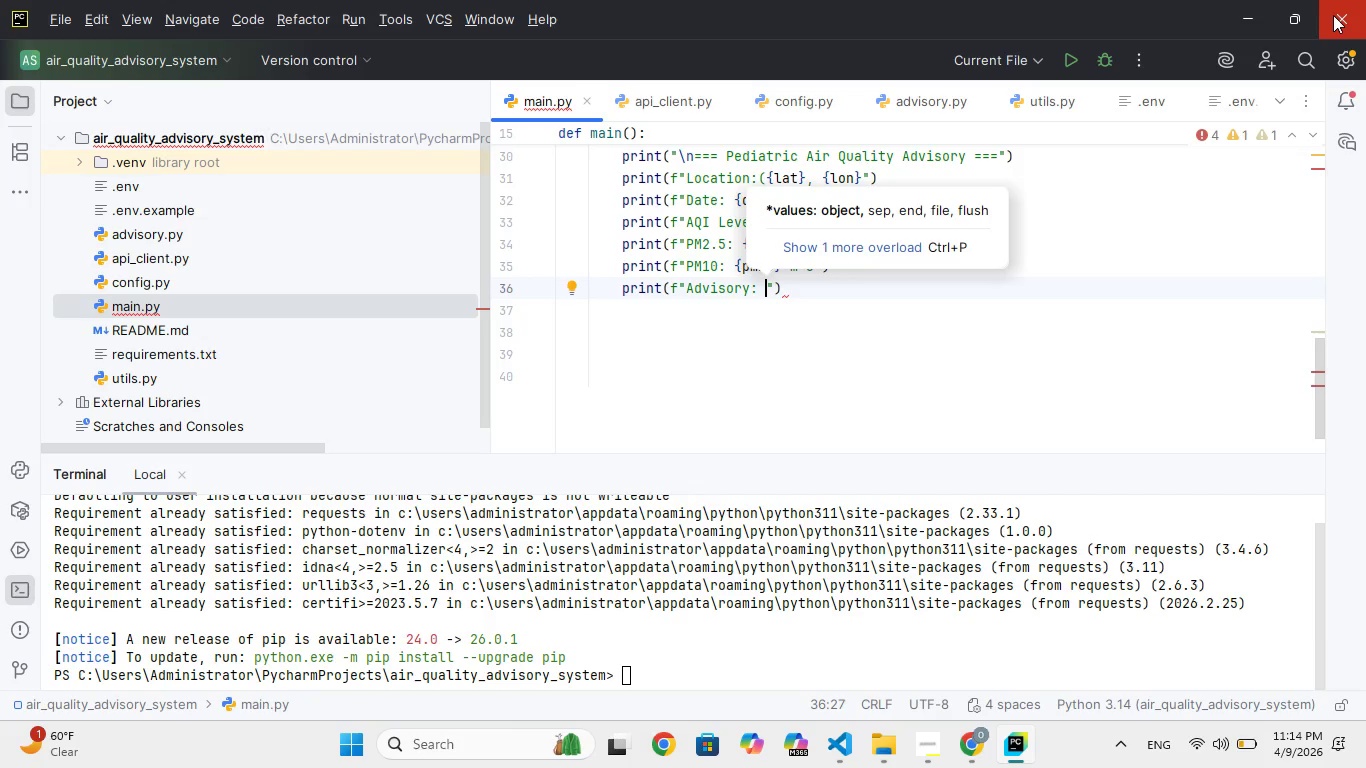 
key(Shift+BracketLeft)
 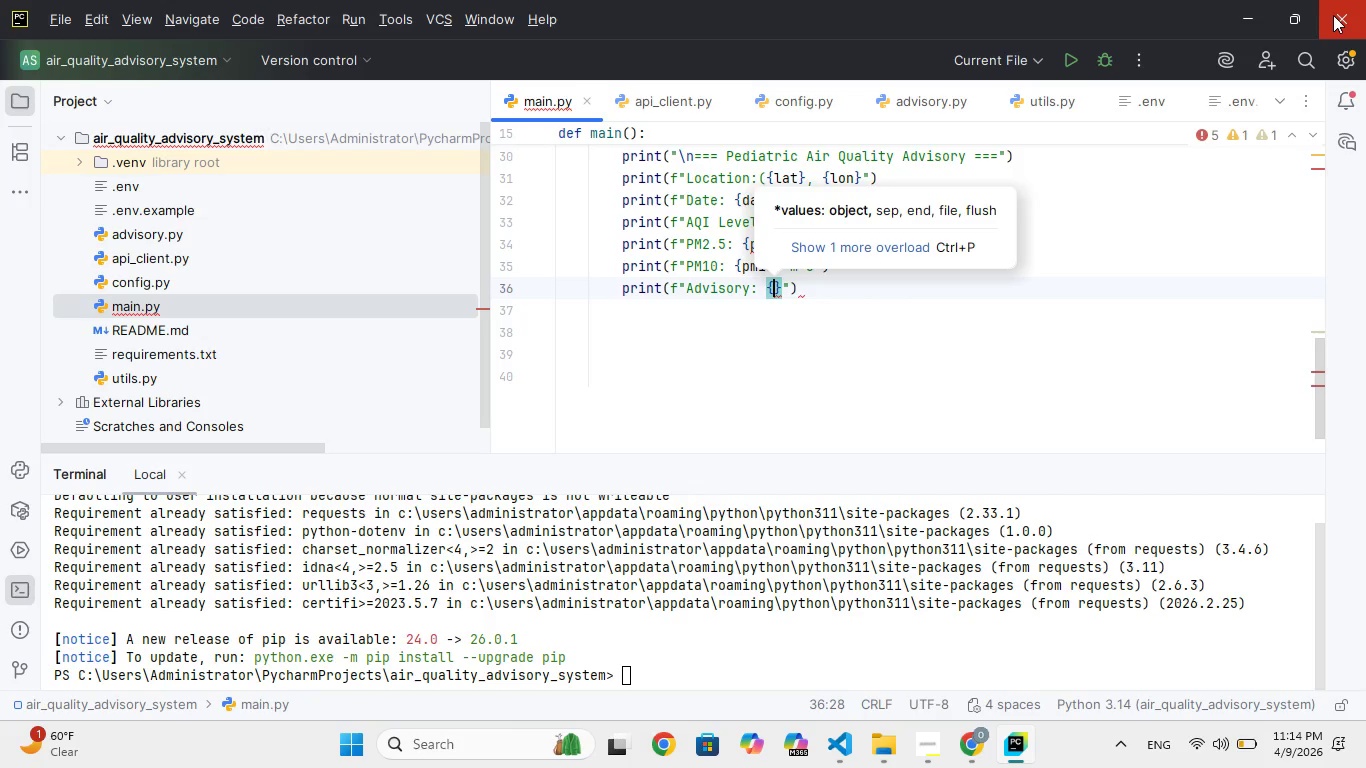 
hold_key(key=A, duration=0.48)
 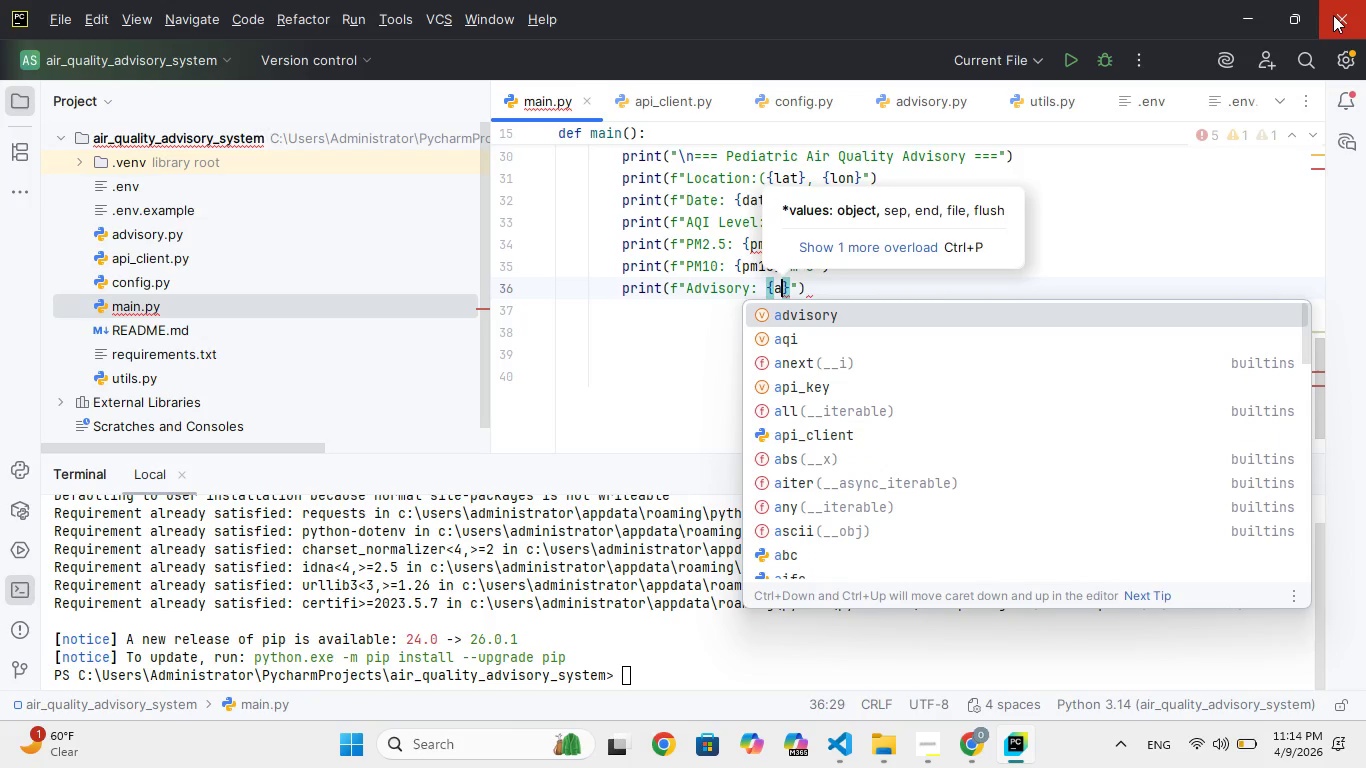 
key(Enter)
 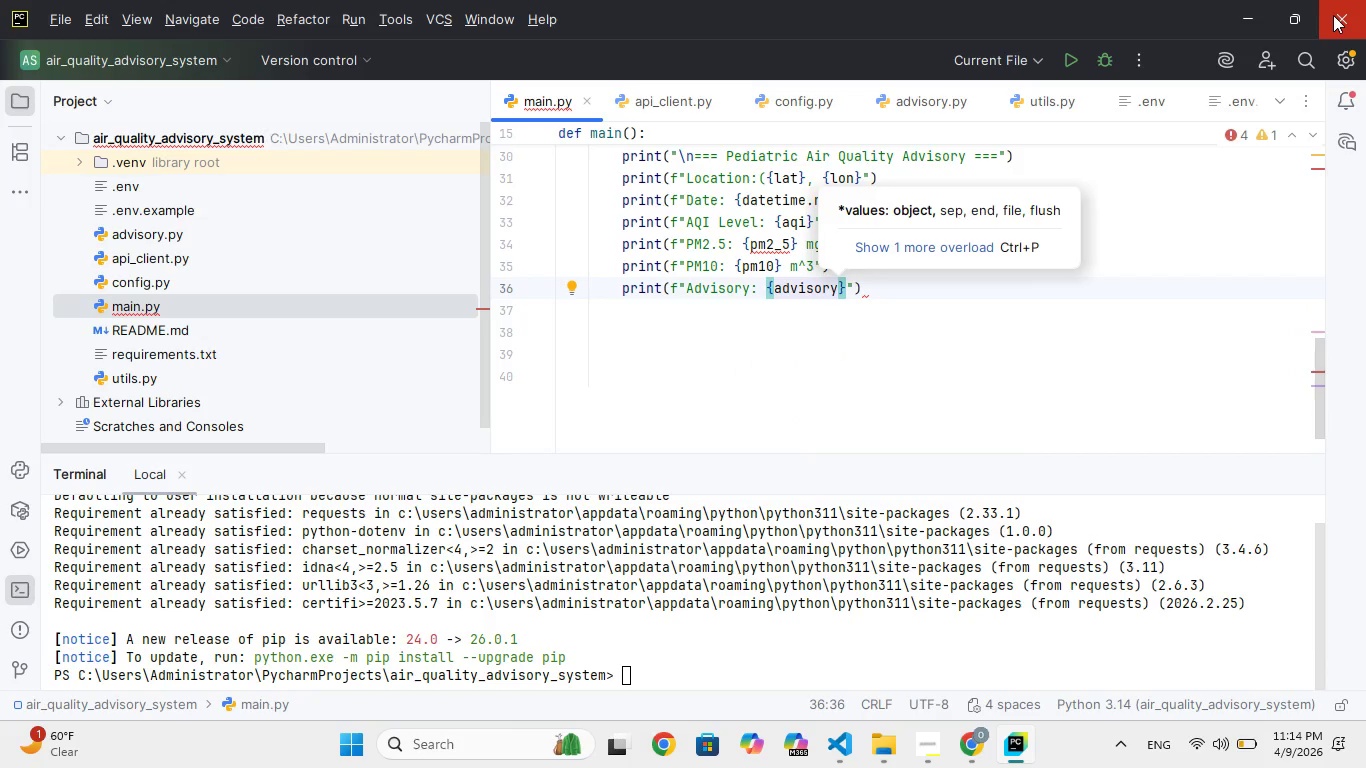 
key(ArrowRight)
 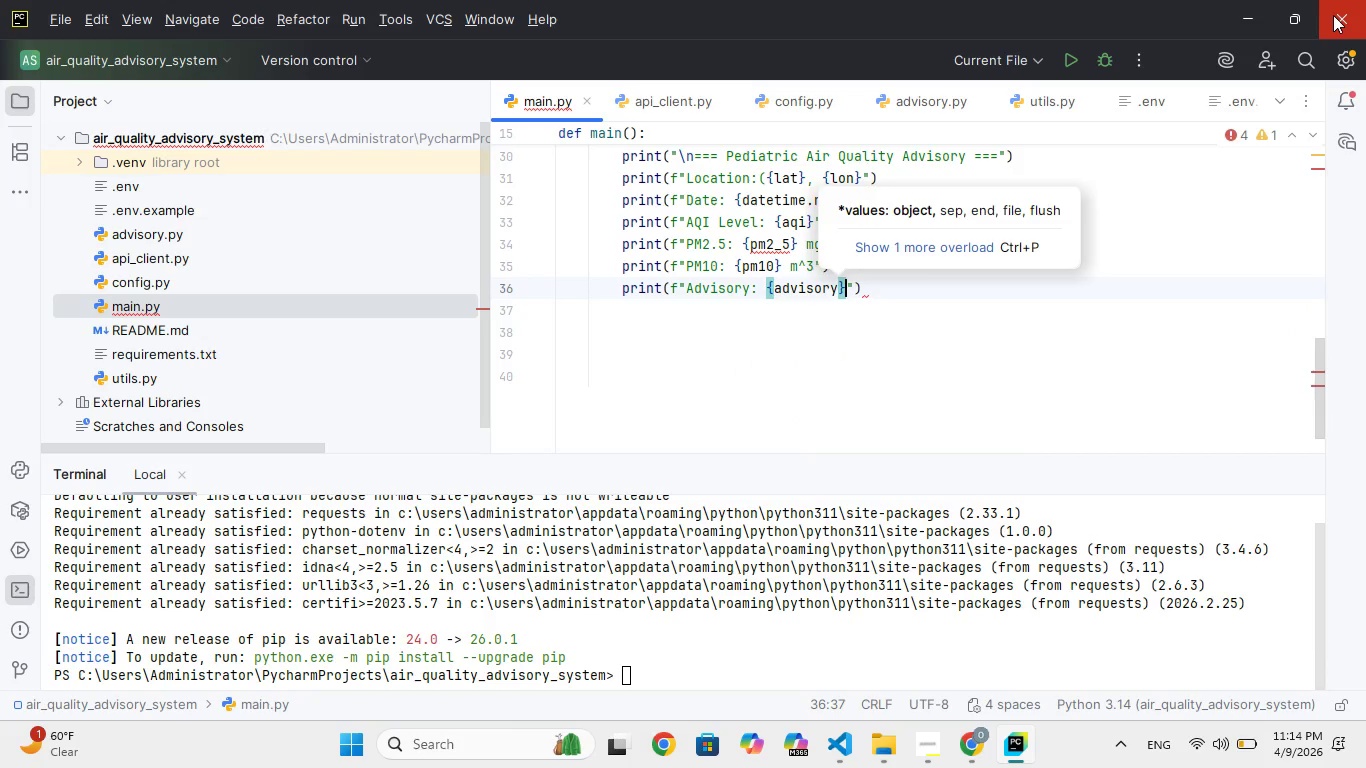 
key(ArrowRight)
 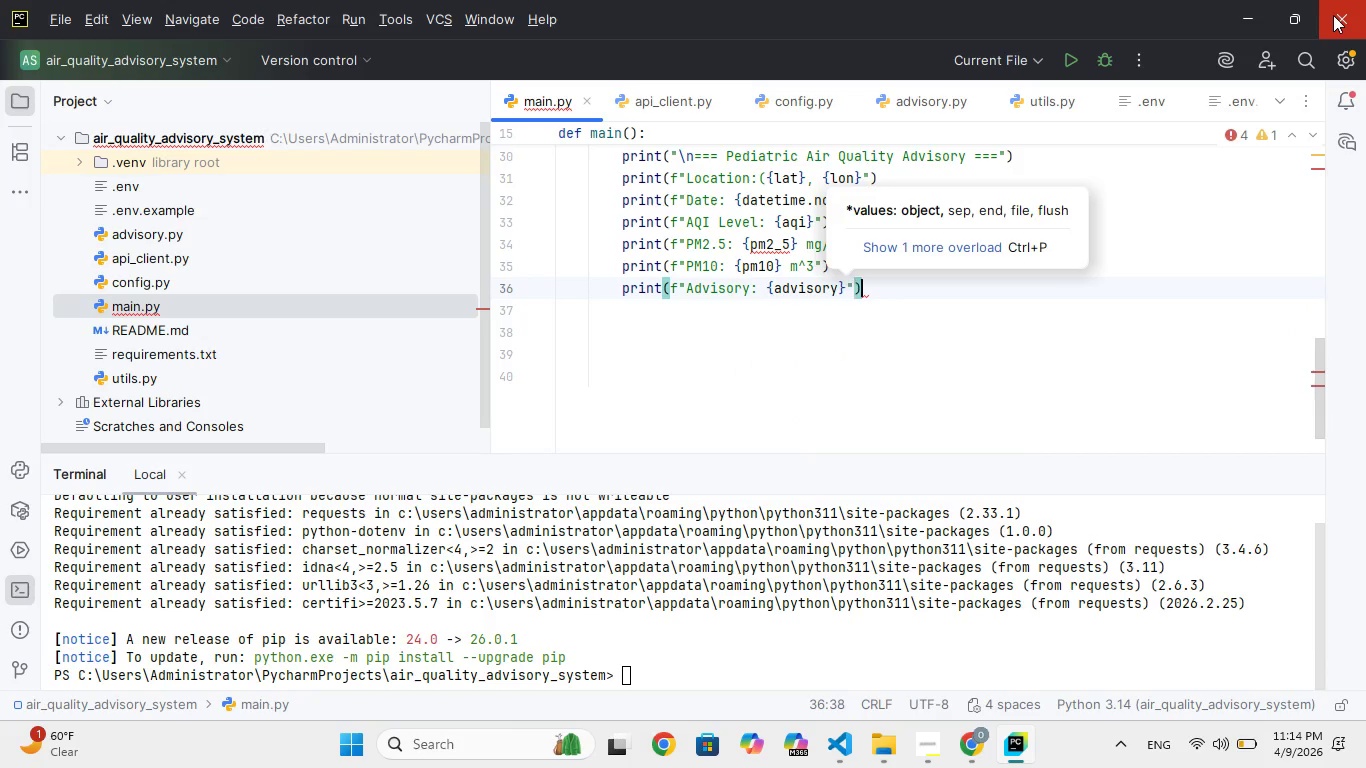 
key(ArrowRight)
 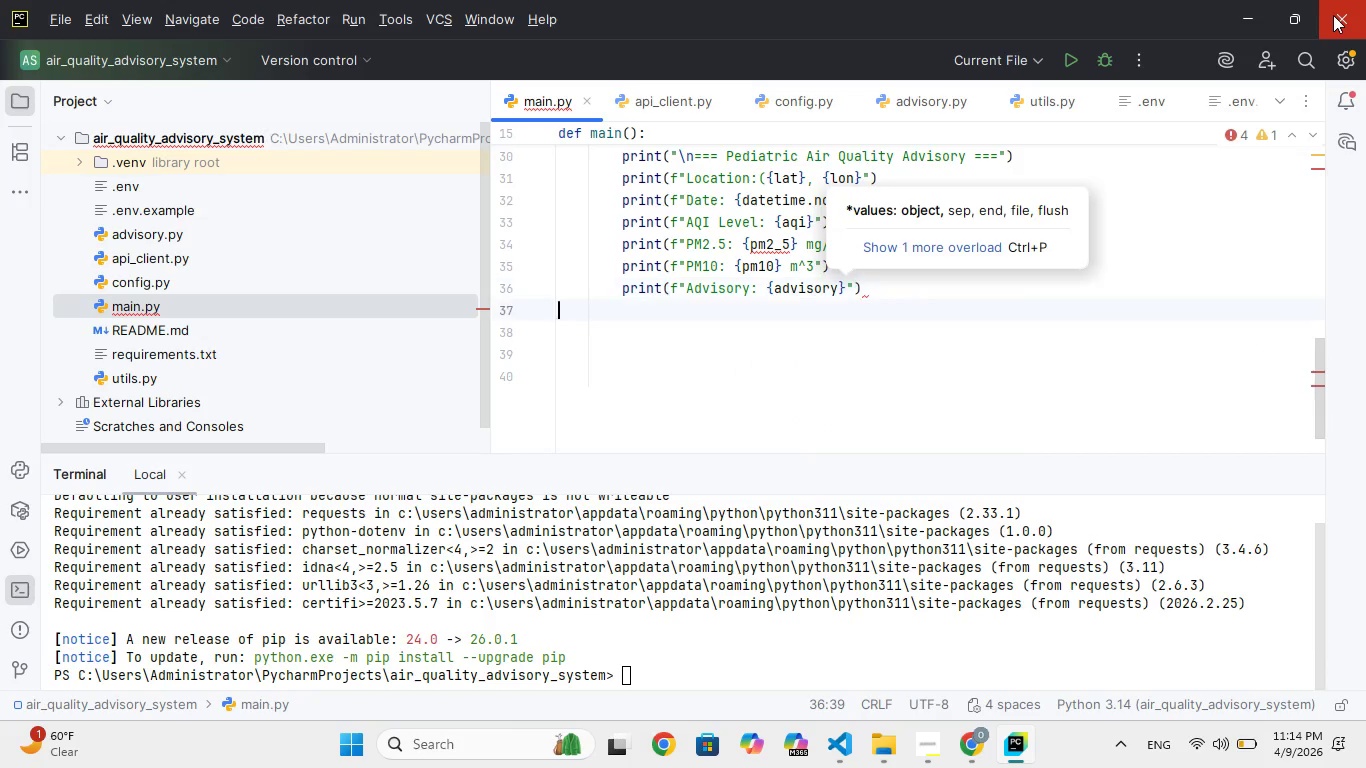 
key(ArrowRight)
 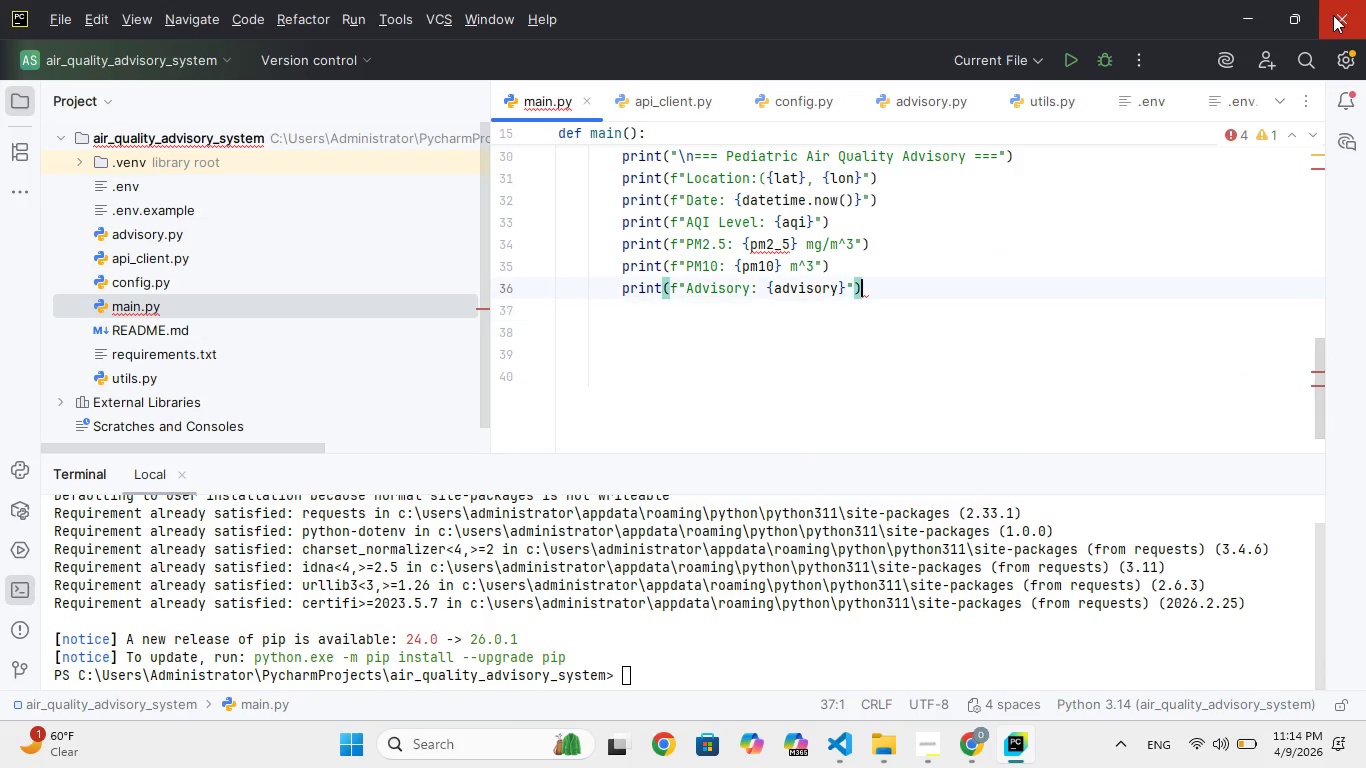 
key(ArrowLeft)
 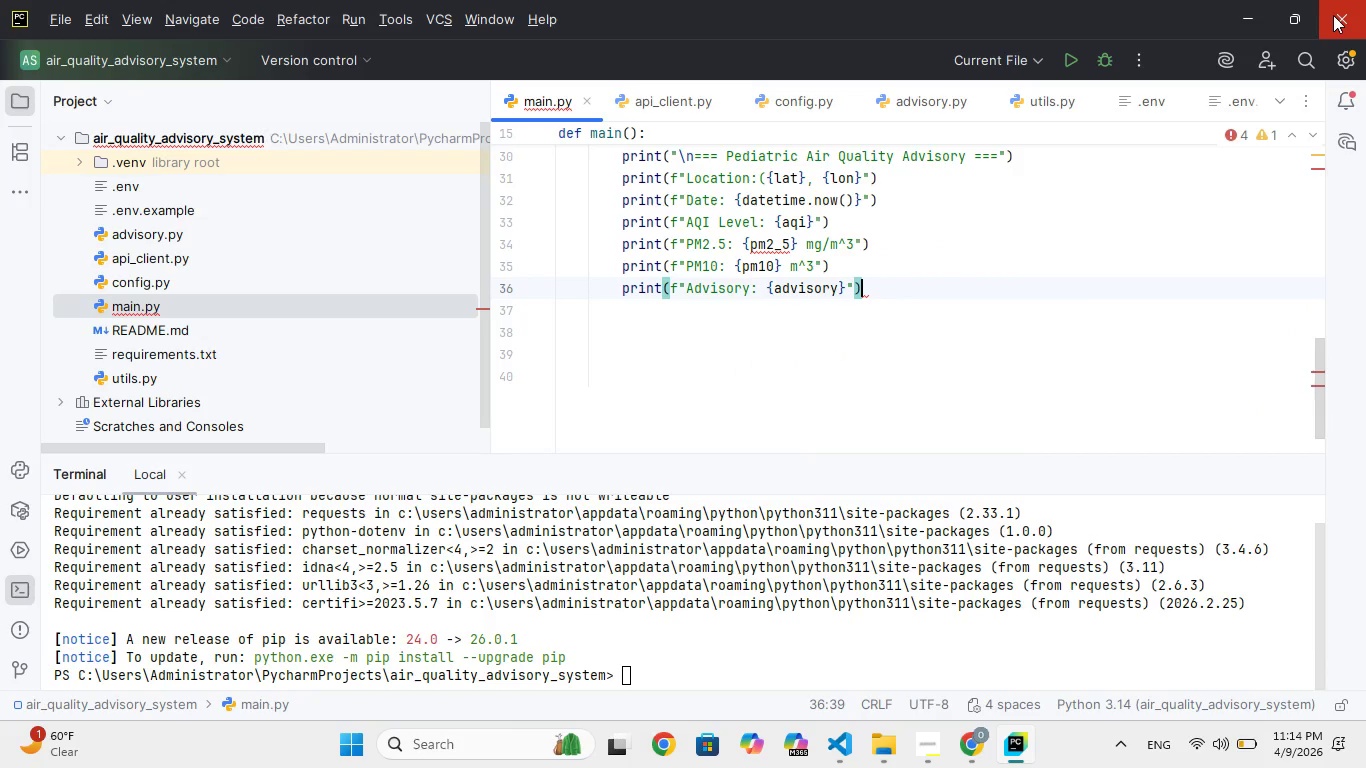 
key(ArrowUp)
 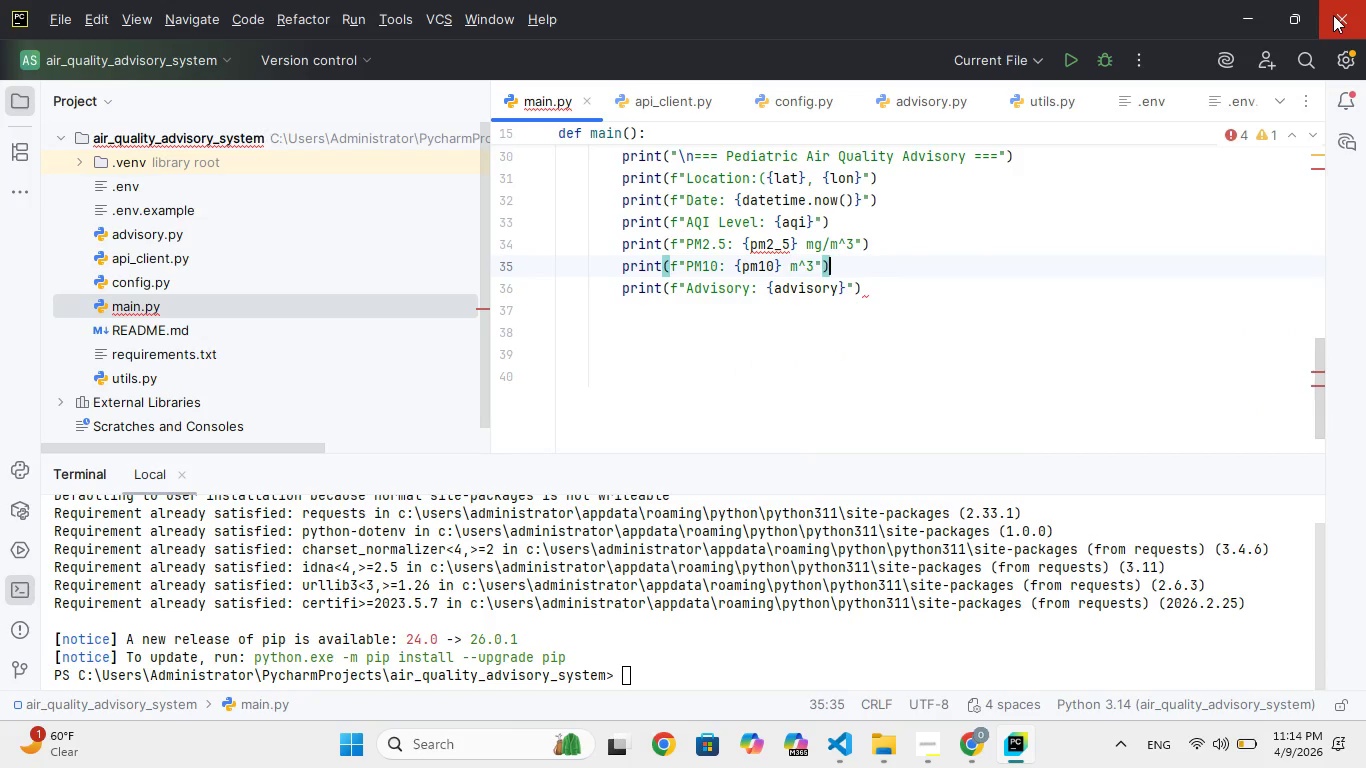 
key(ArrowUp)
 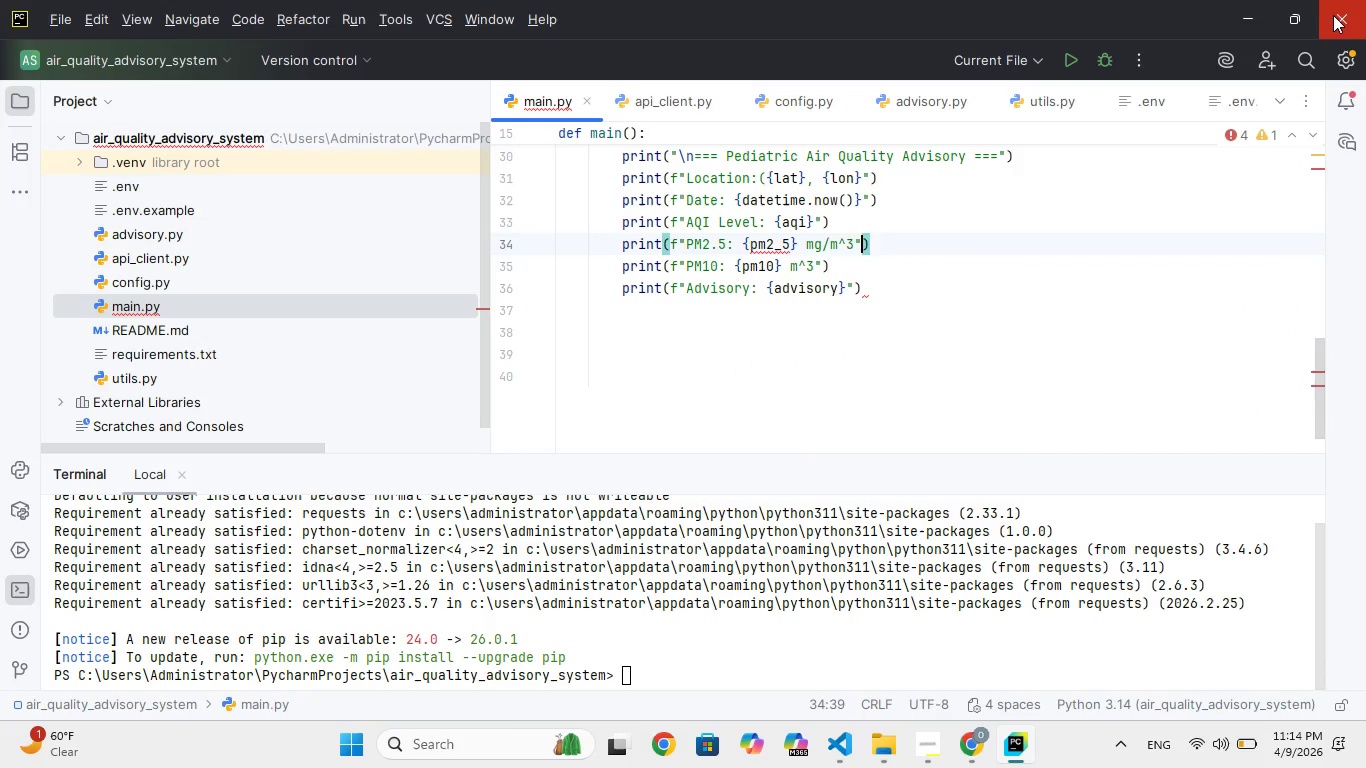 
key(ArrowUp)
 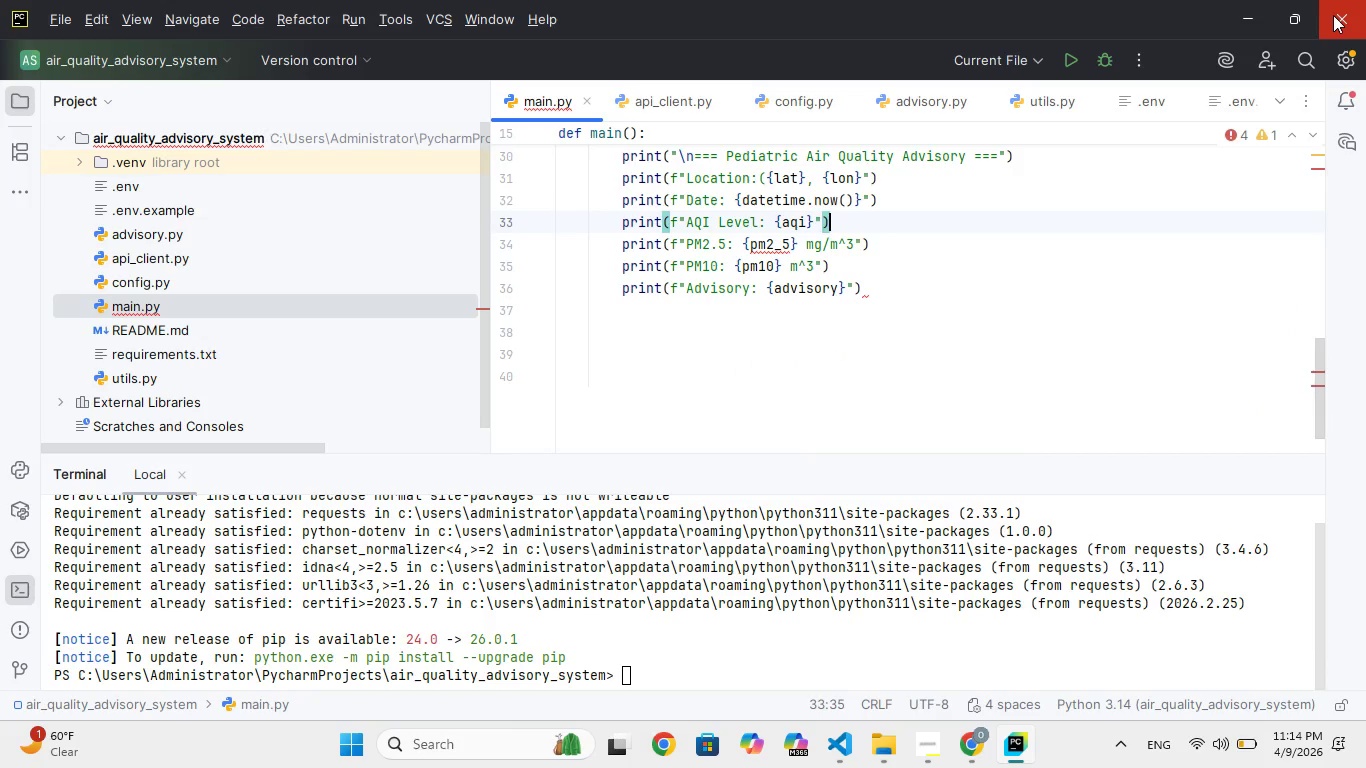 
key(ArrowUp)
 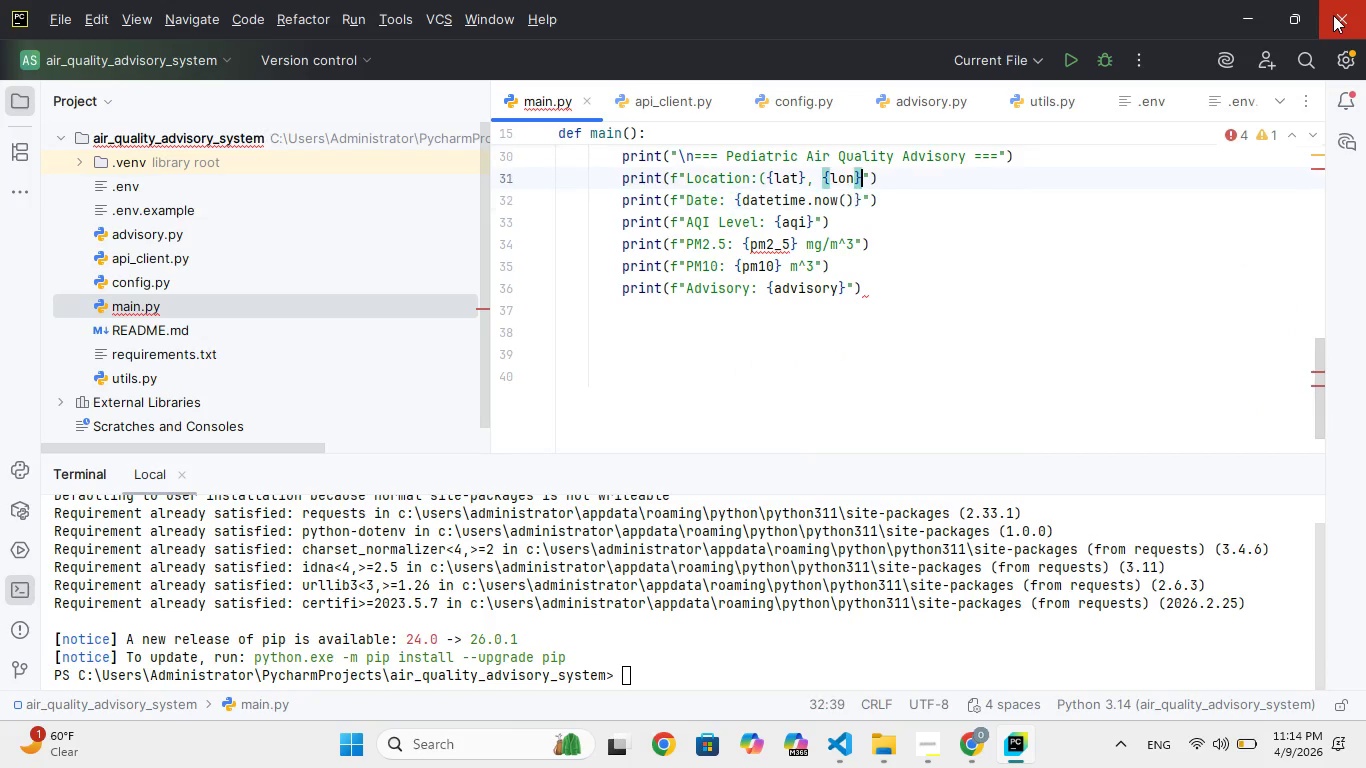 
hold_key(key=ArrowUp, duration=1.52)
 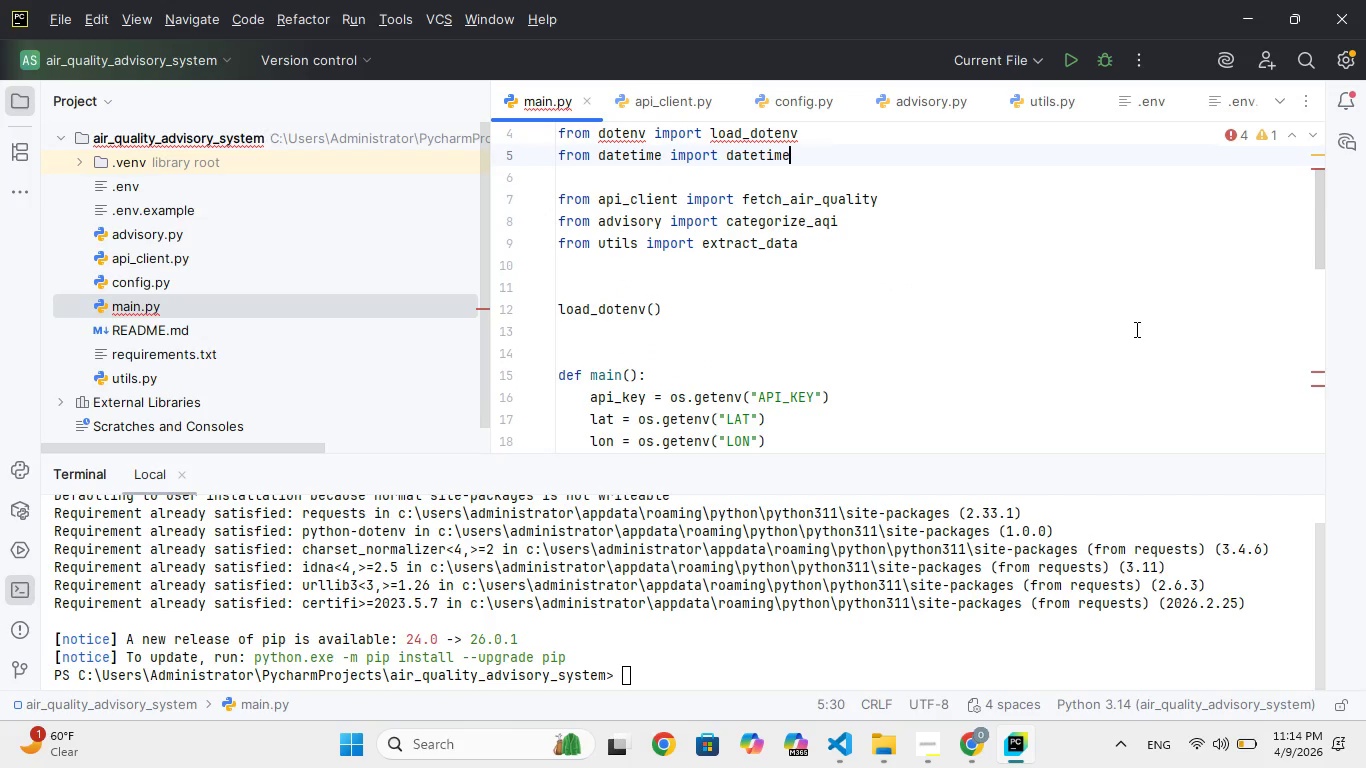 
scroll: coordinate [1135, 329], scroll_direction: down, amount: 8.0
 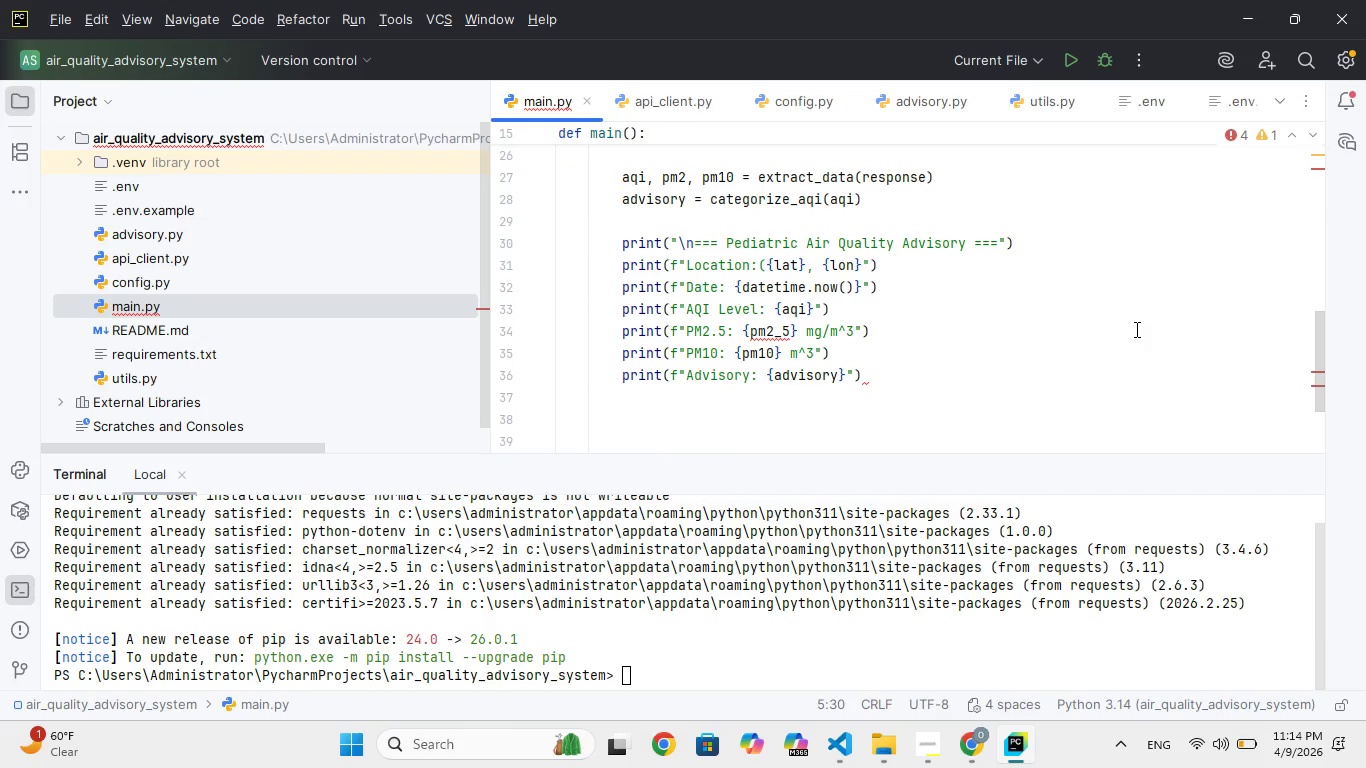 
scroll: coordinate [1135, 329], scroll_direction: up, amount: 6.0
 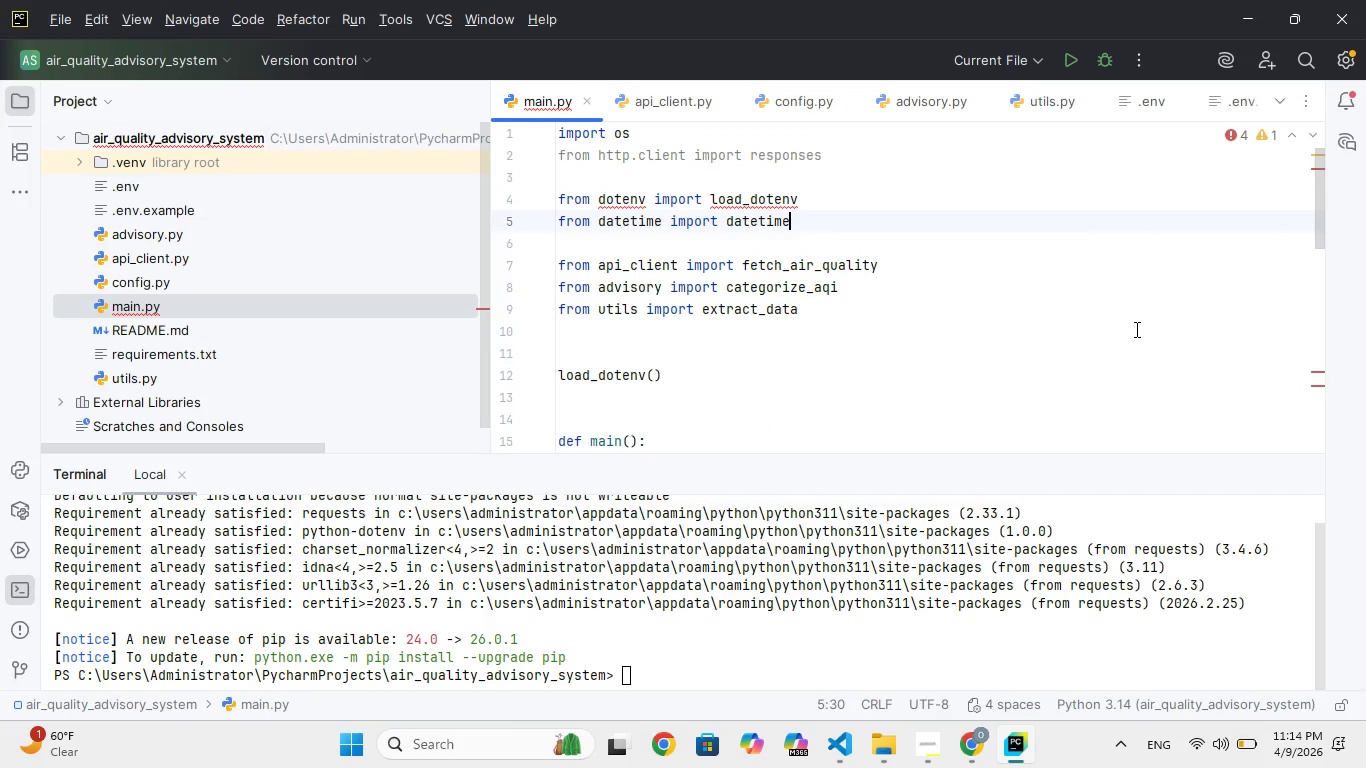 
scroll: coordinate [1135, 329], scroll_direction: down, amount: 3.0
 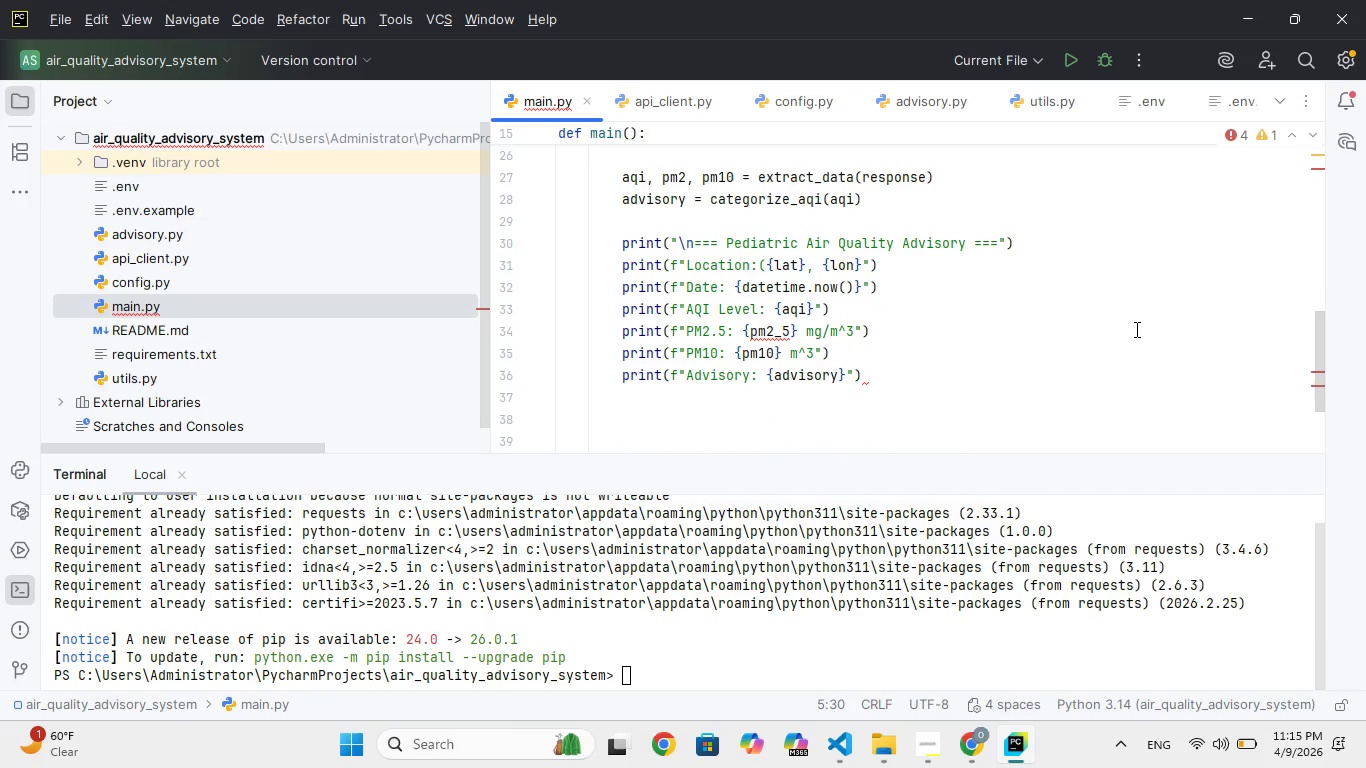 
wait(5.75)
 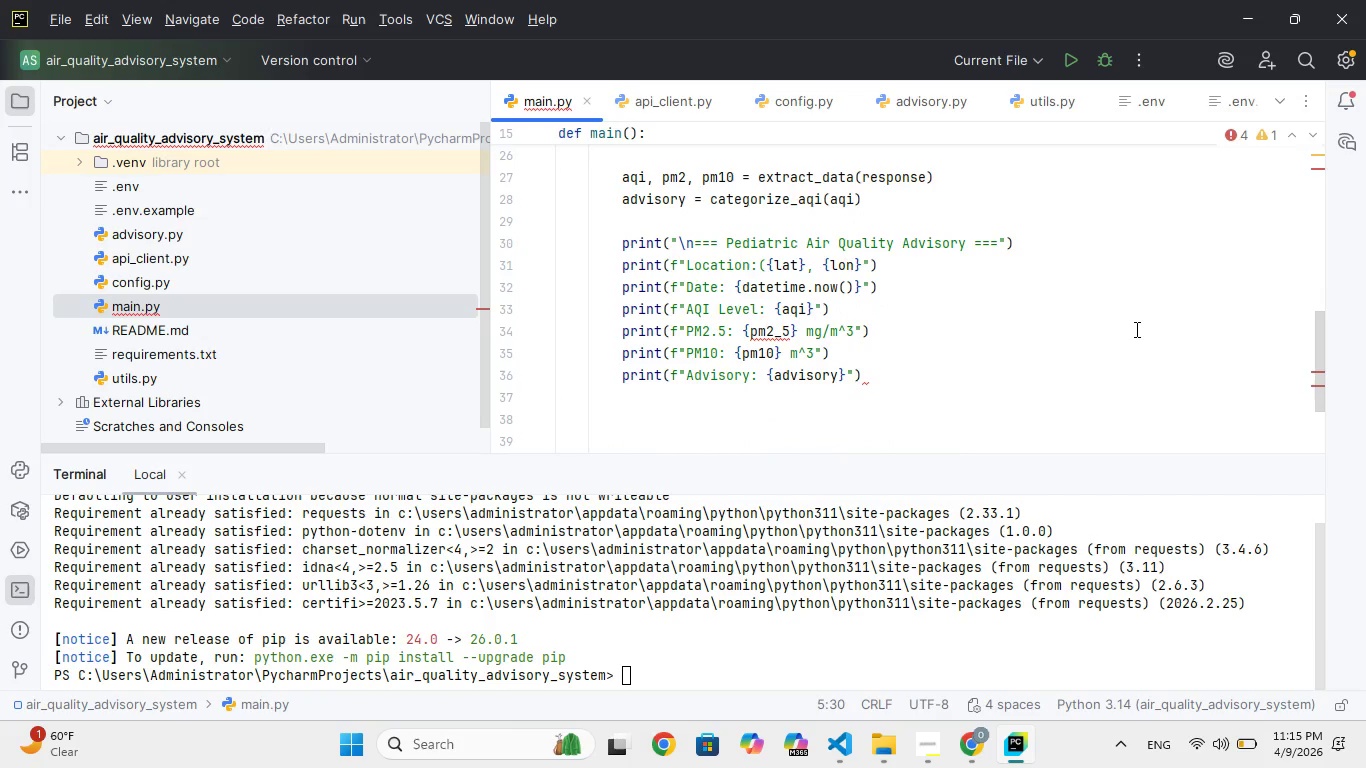 
scroll: coordinate [1135, 329], scroll_direction: down, amount: 1.0
 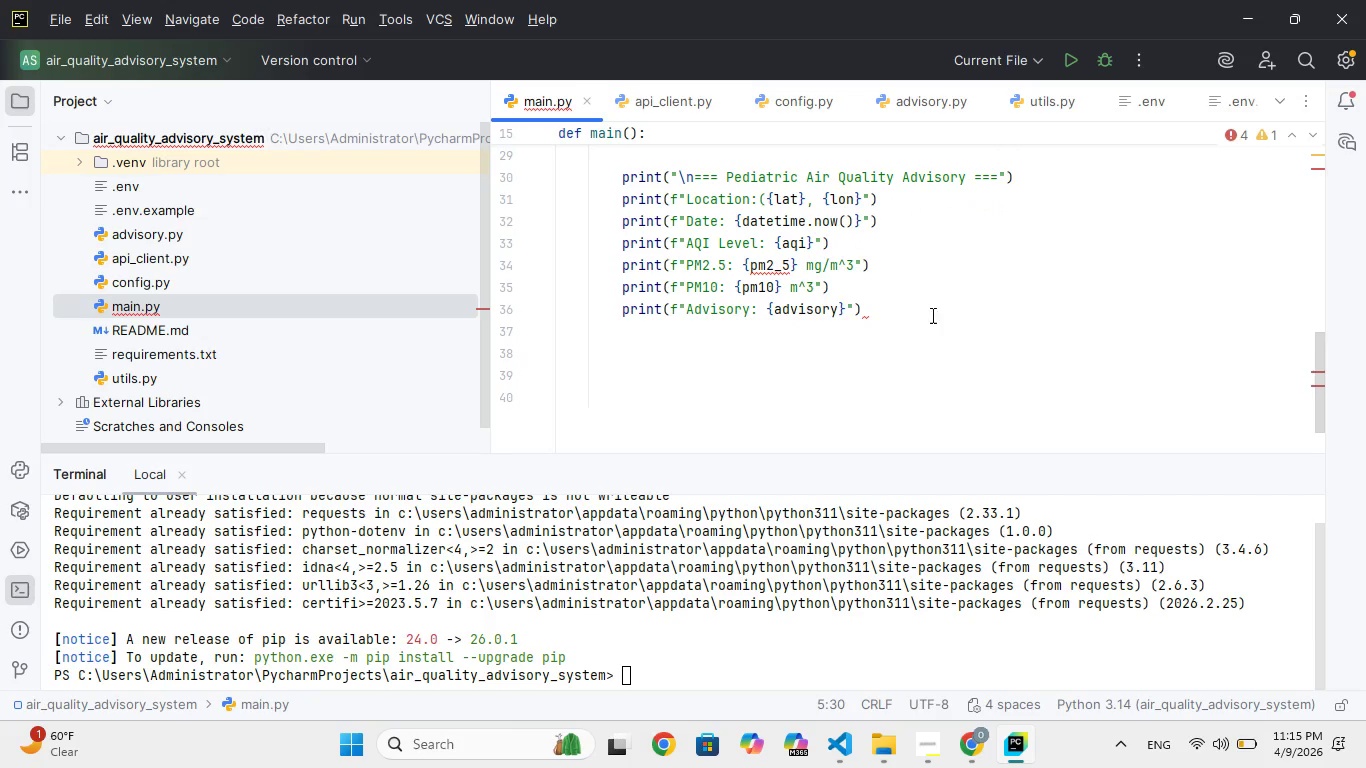 
left_click([871, 304])
 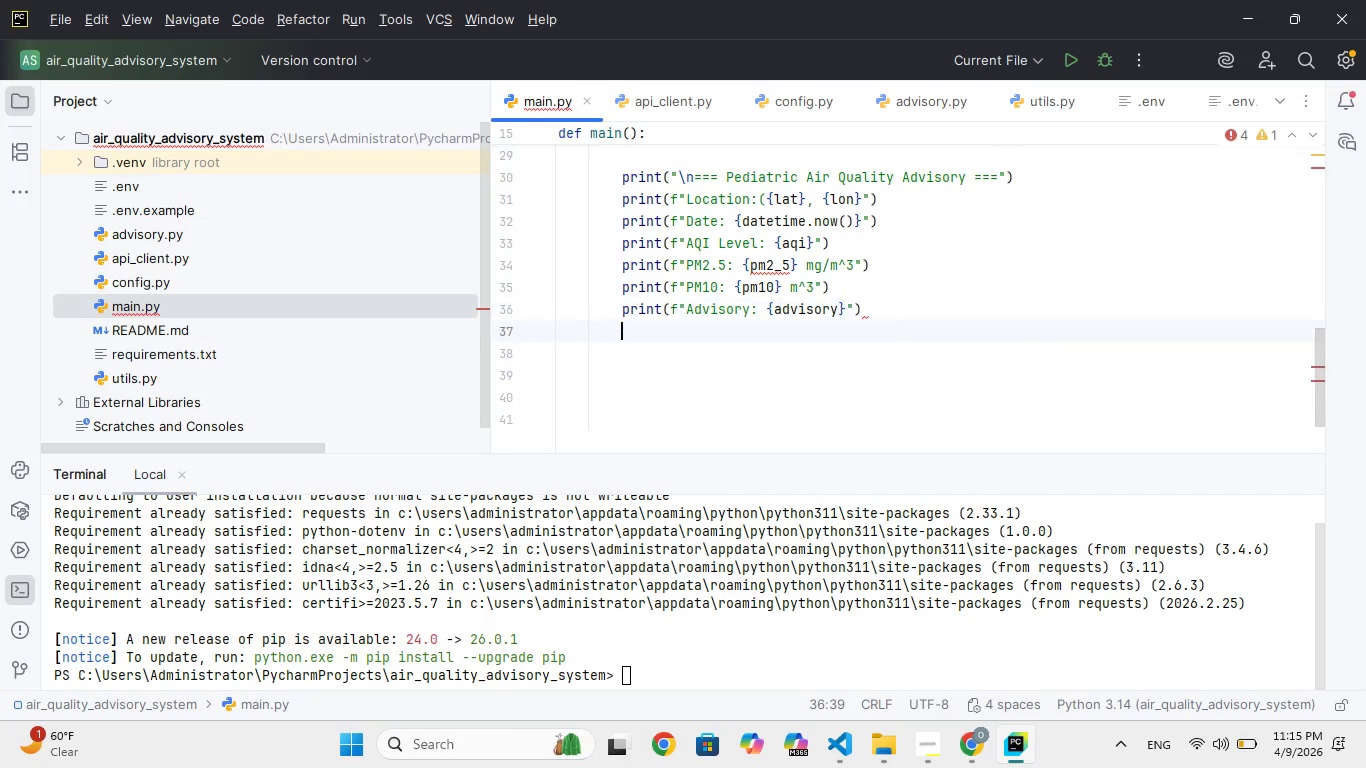 
key(Enter)
 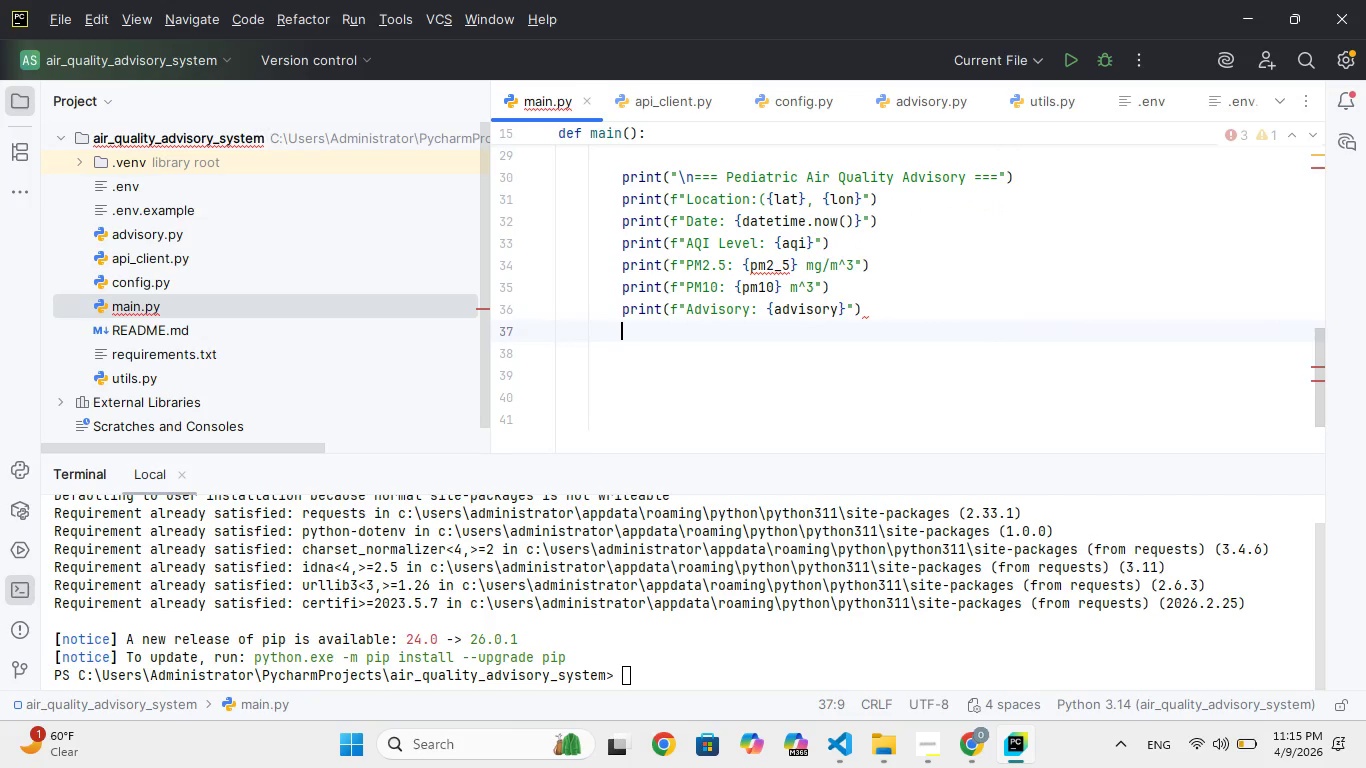 
key(Enter)
 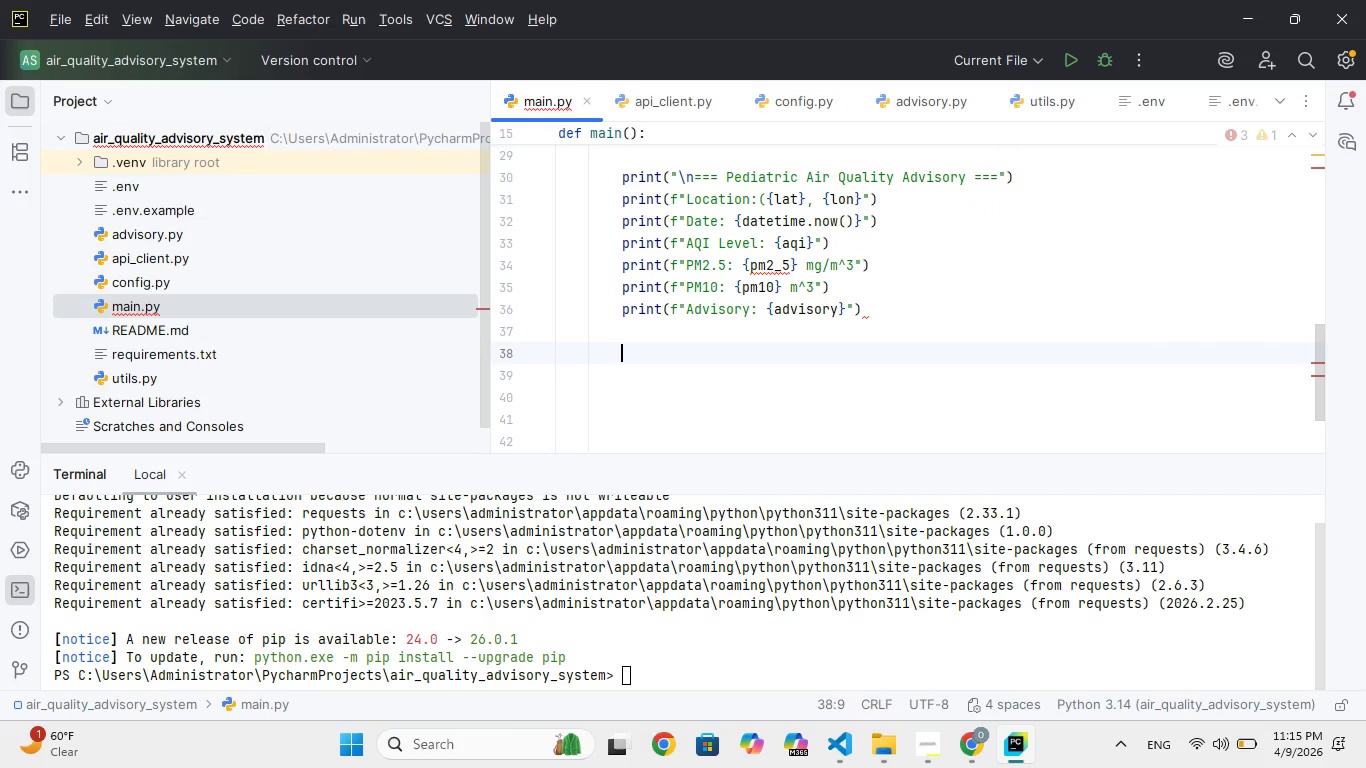 
key(Backspace)
 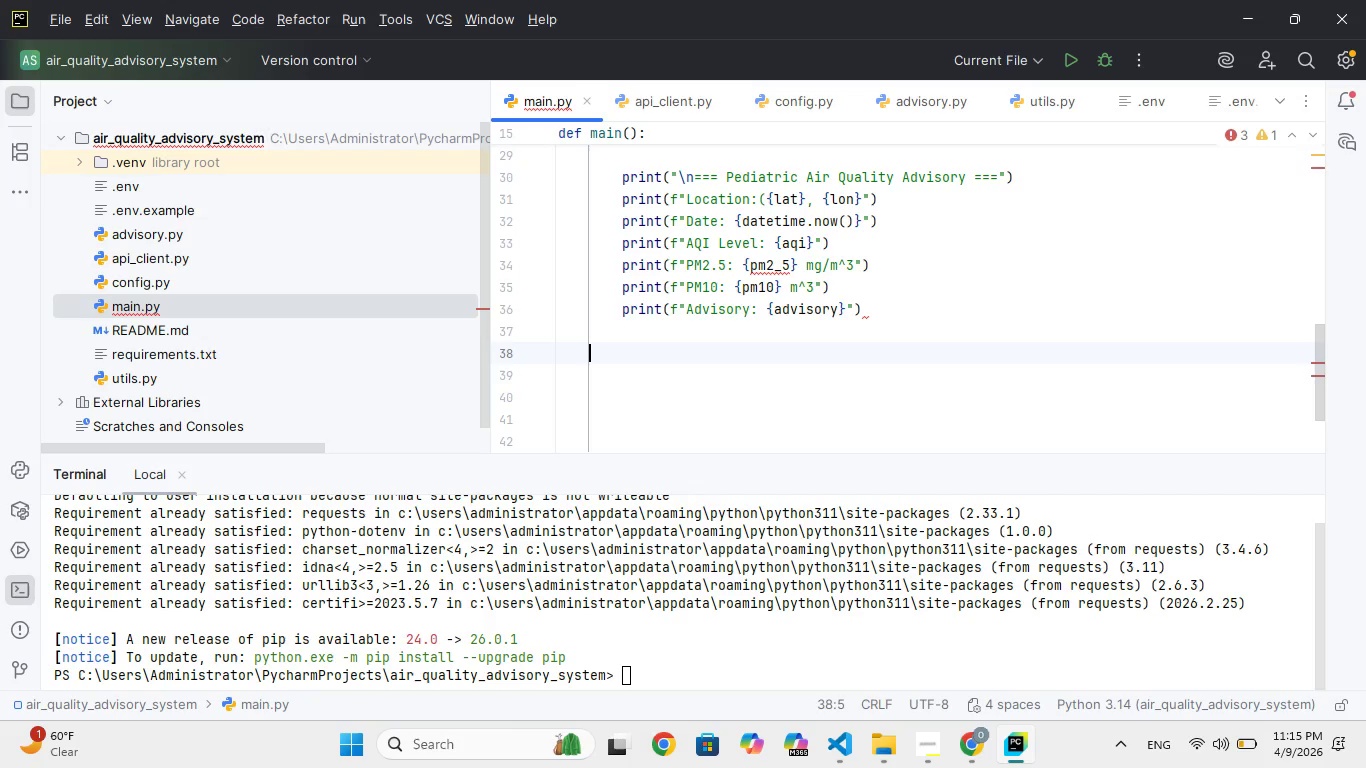 
wait(5.09)
 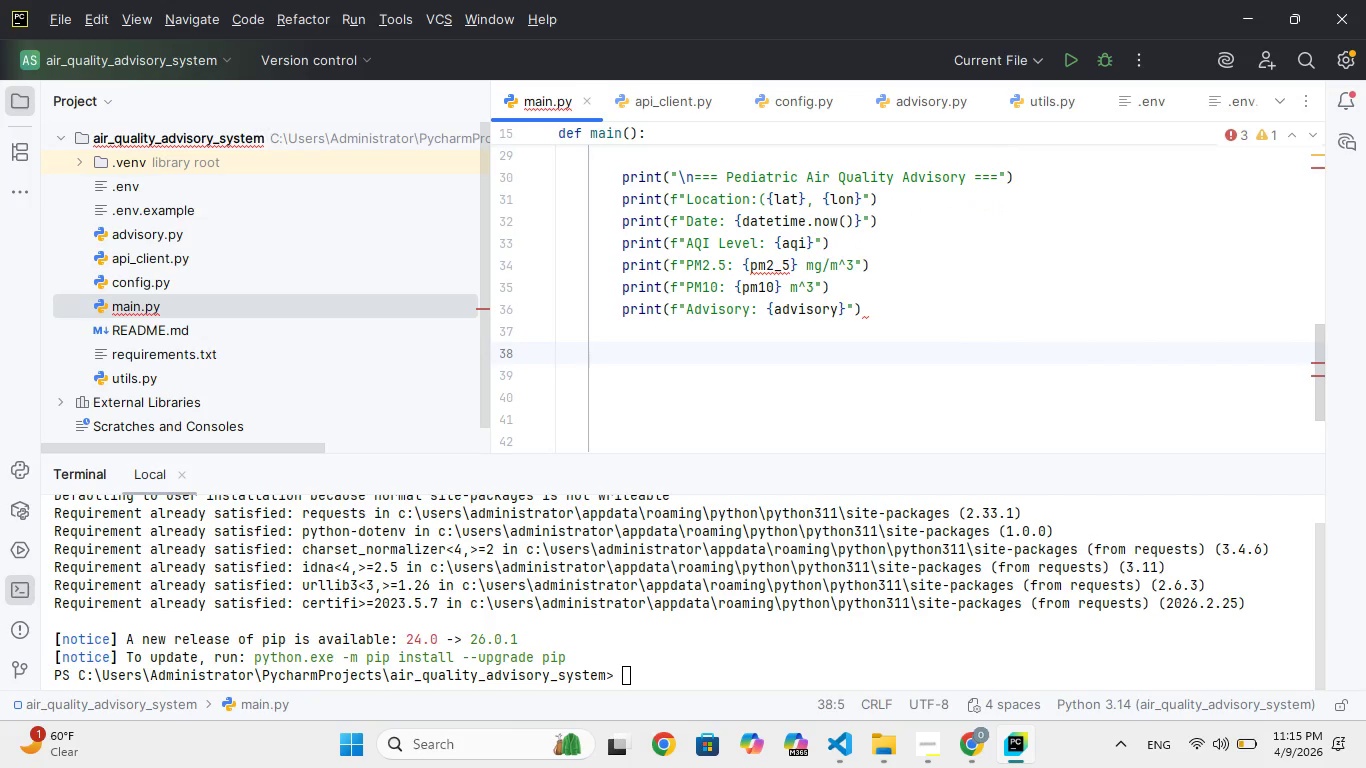 
scroll: coordinate [871, 304], scroll_direction: down, amount: 1.0
 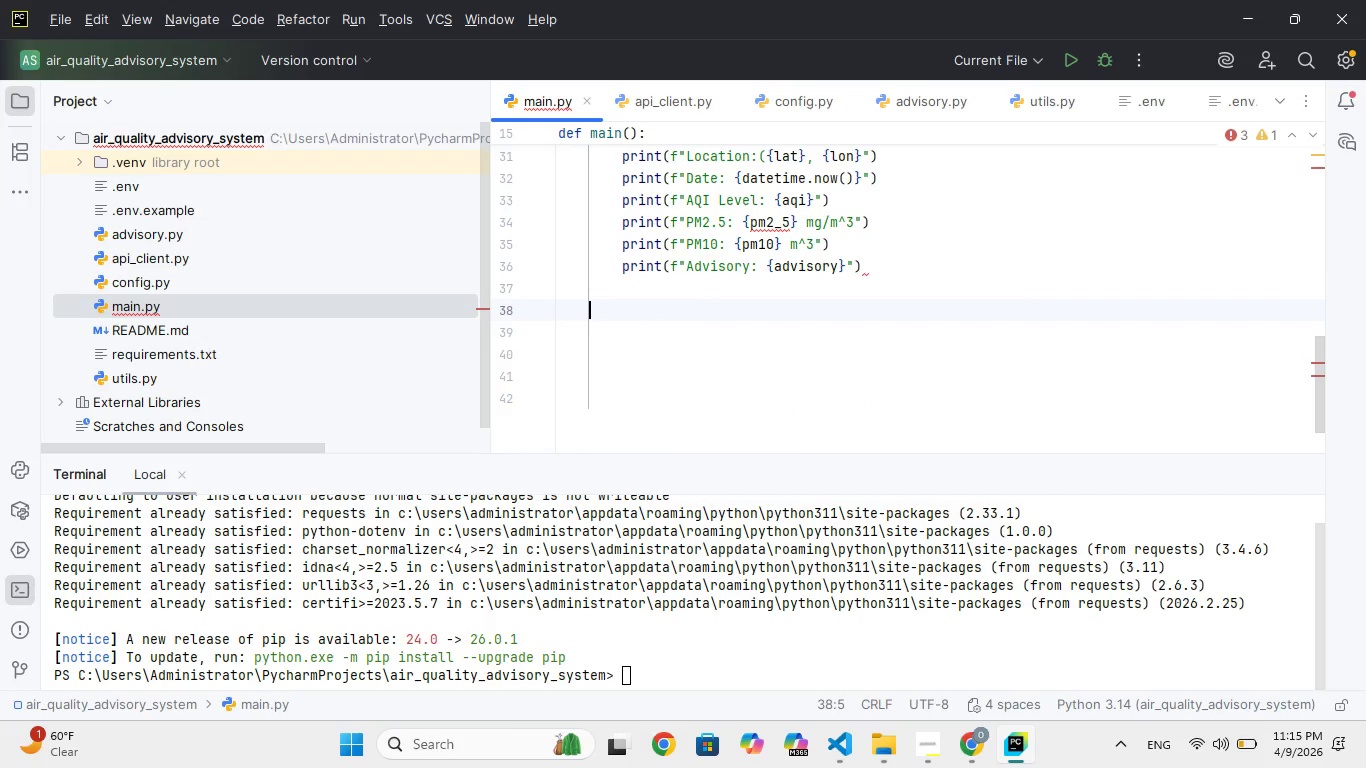 
type(exept Exceptio)
 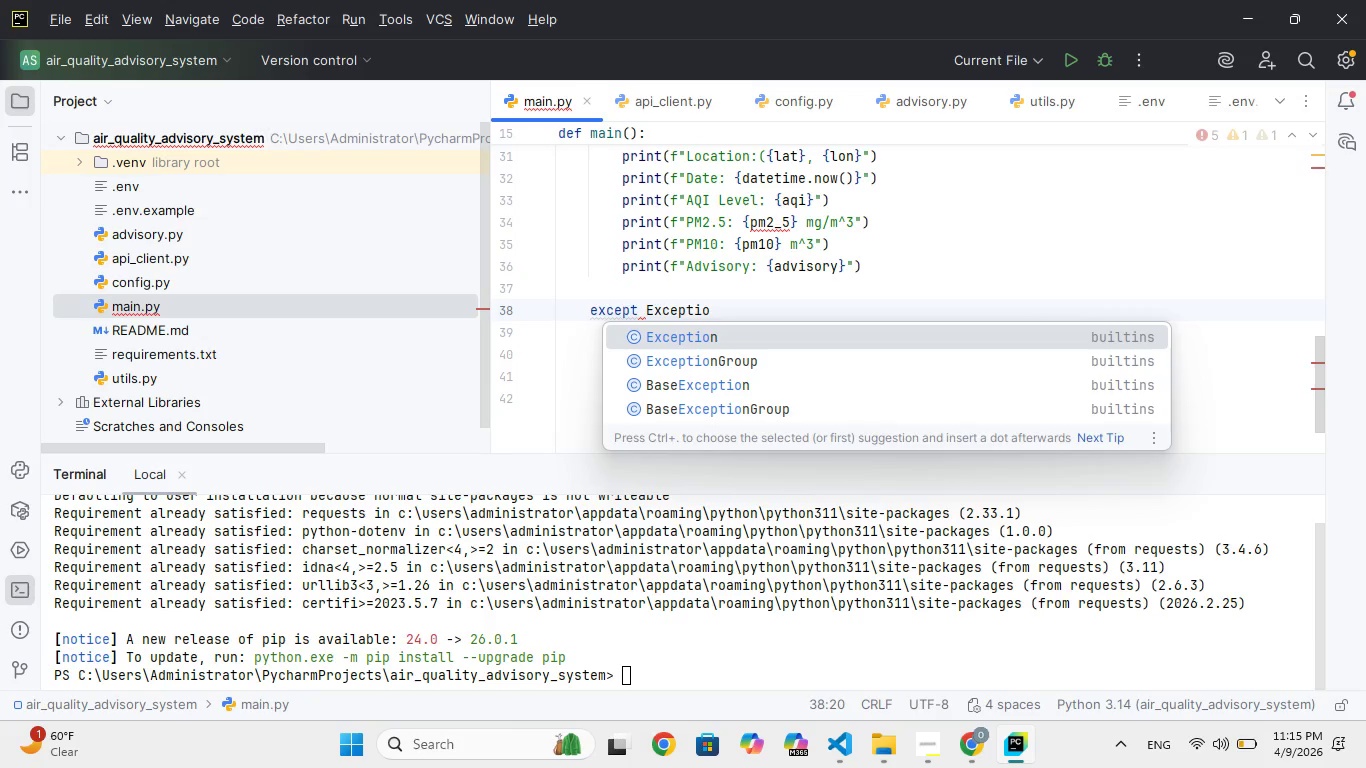 
key(Enter)
 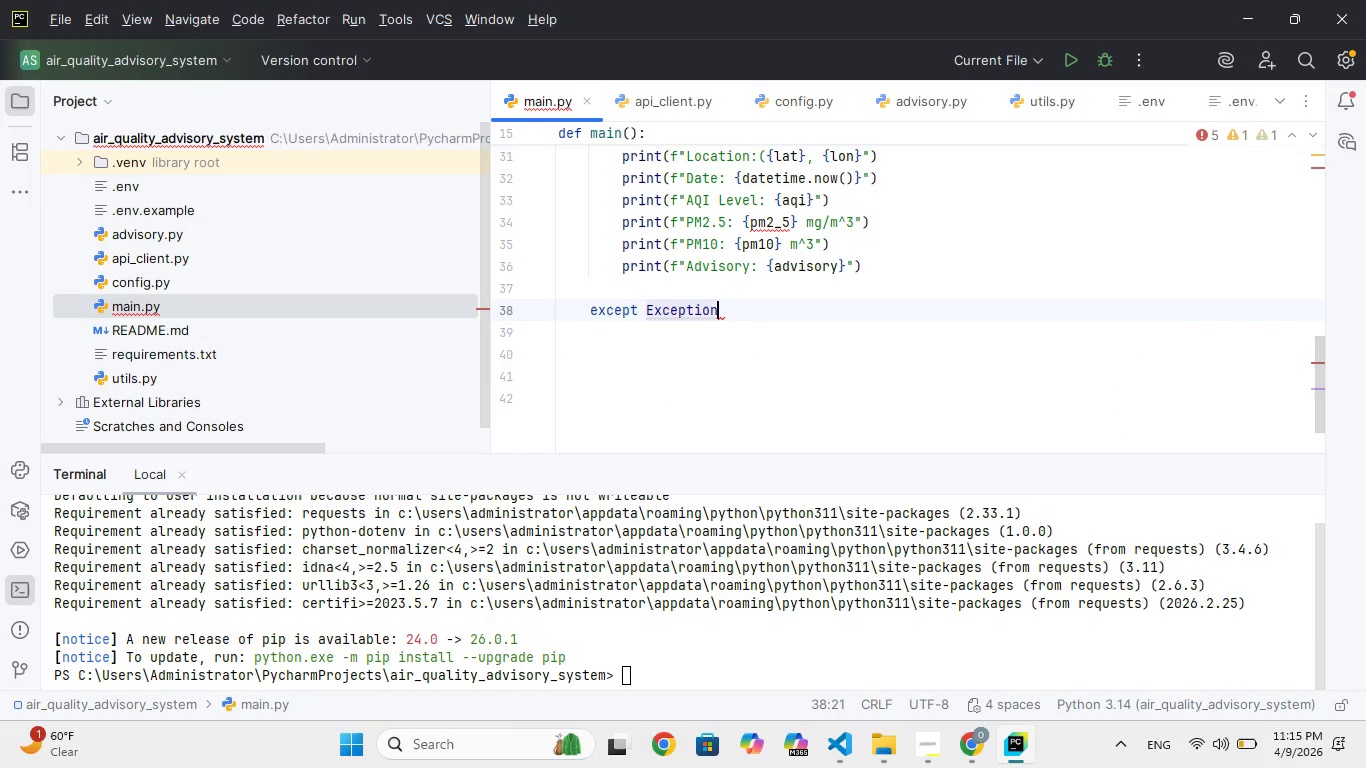 
type(as e:)
 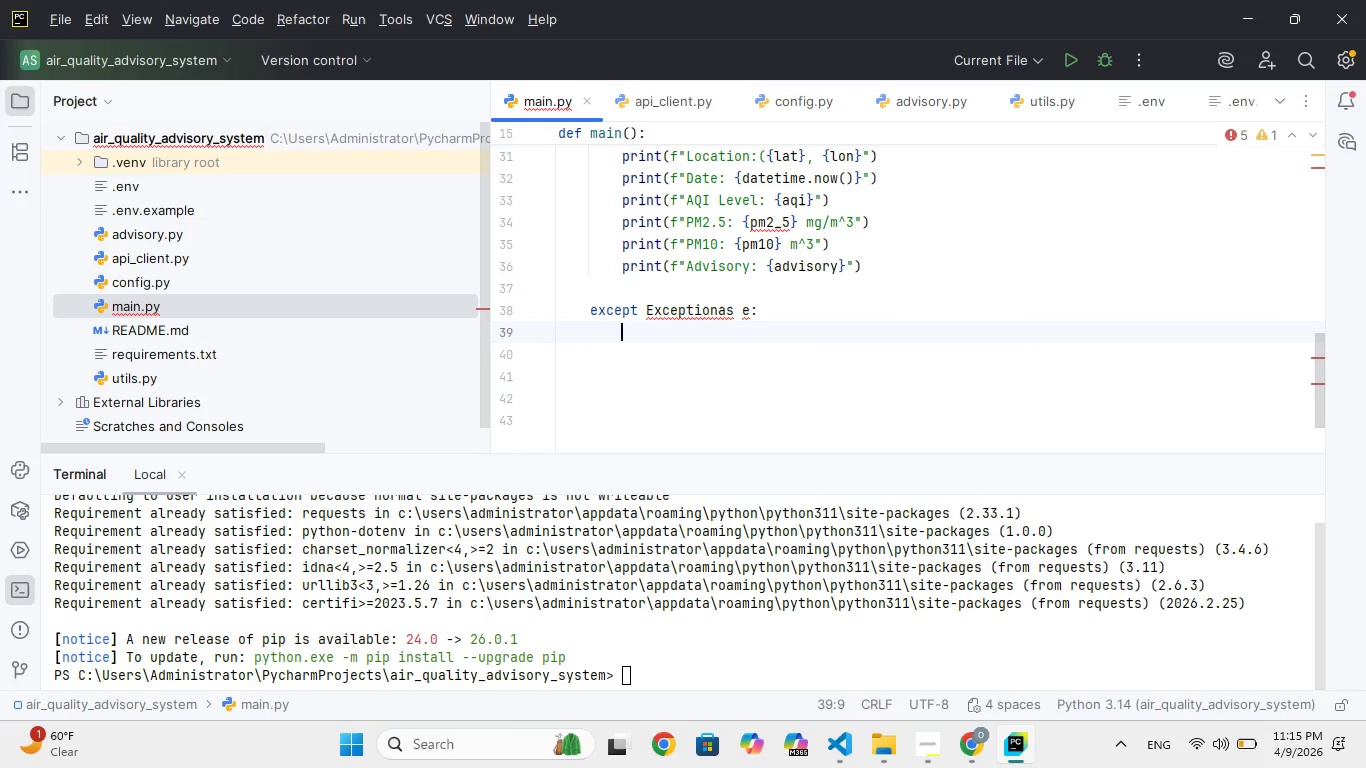 
 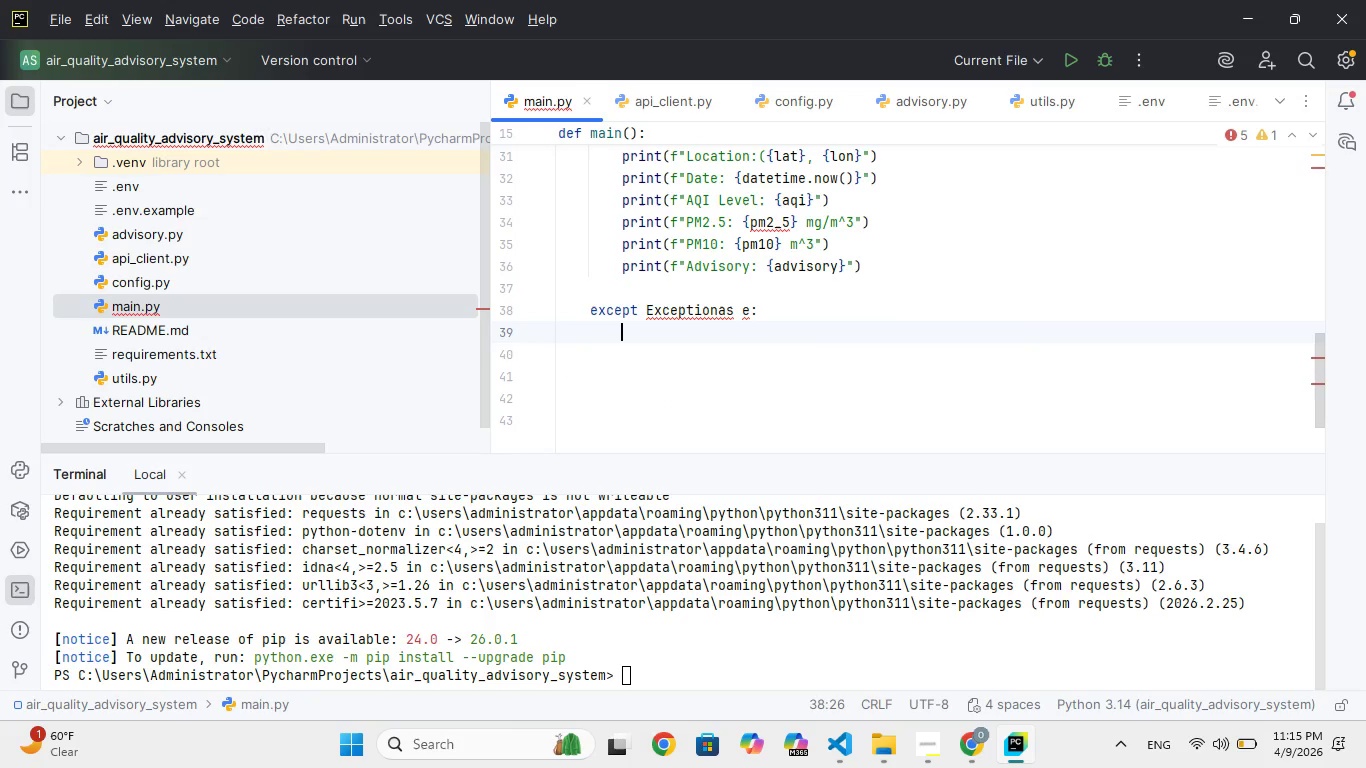 
key(Enter)
 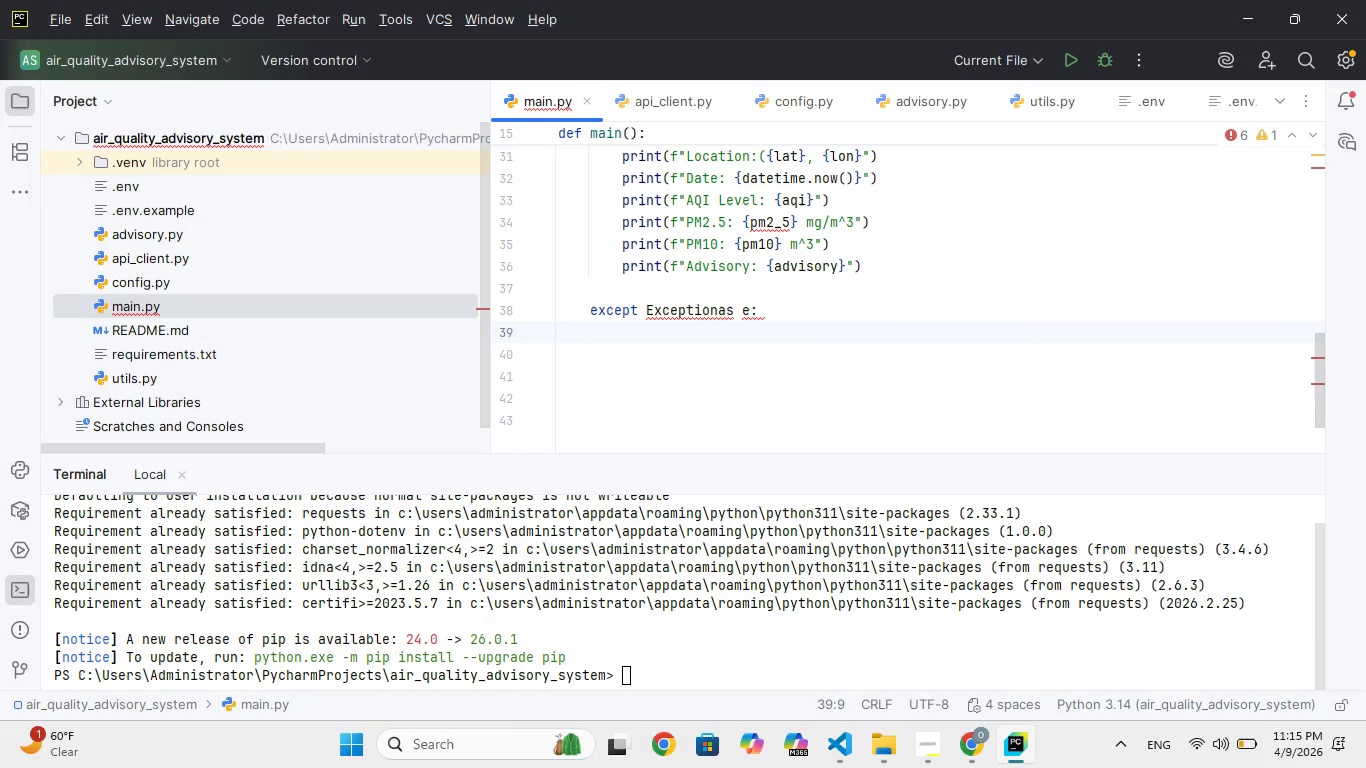 
key(ArrowUp)
 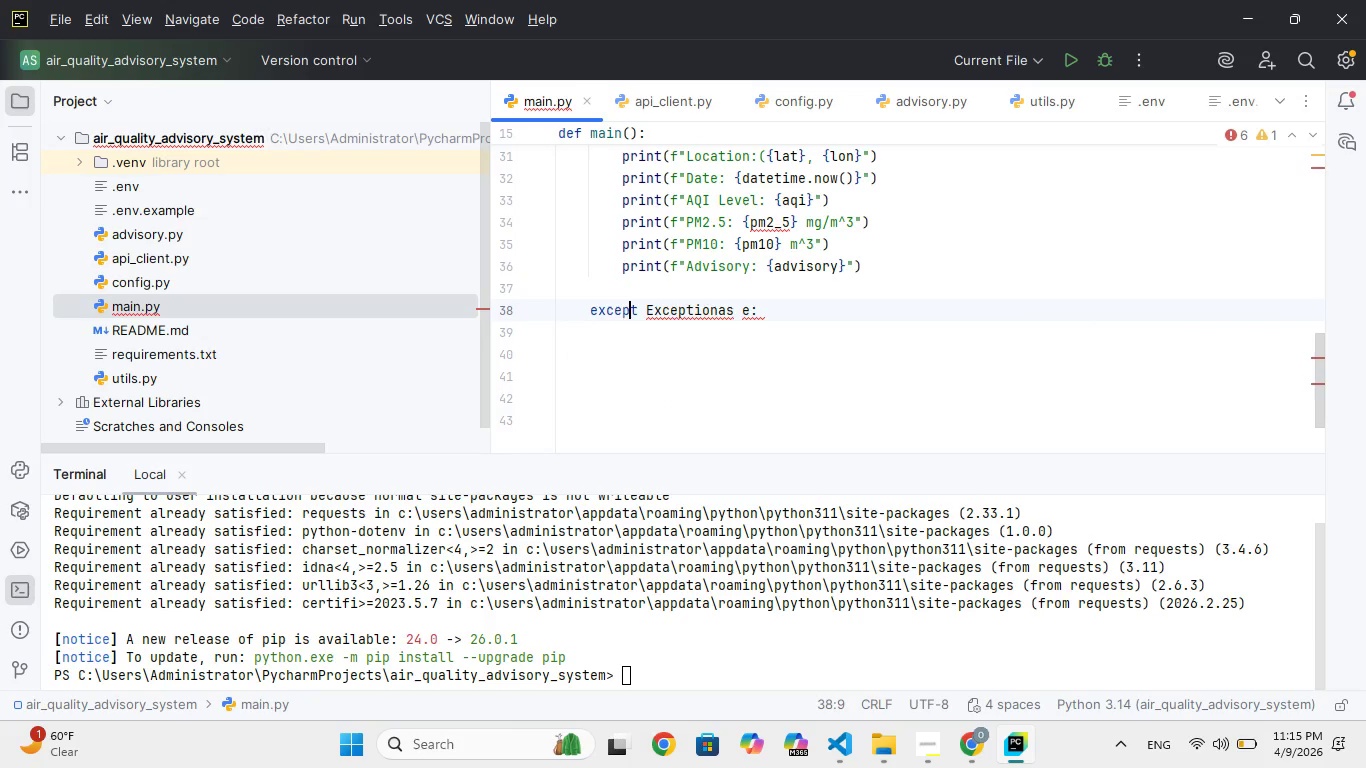 
hold_key(key=ArrowRight, duration=0.94)
 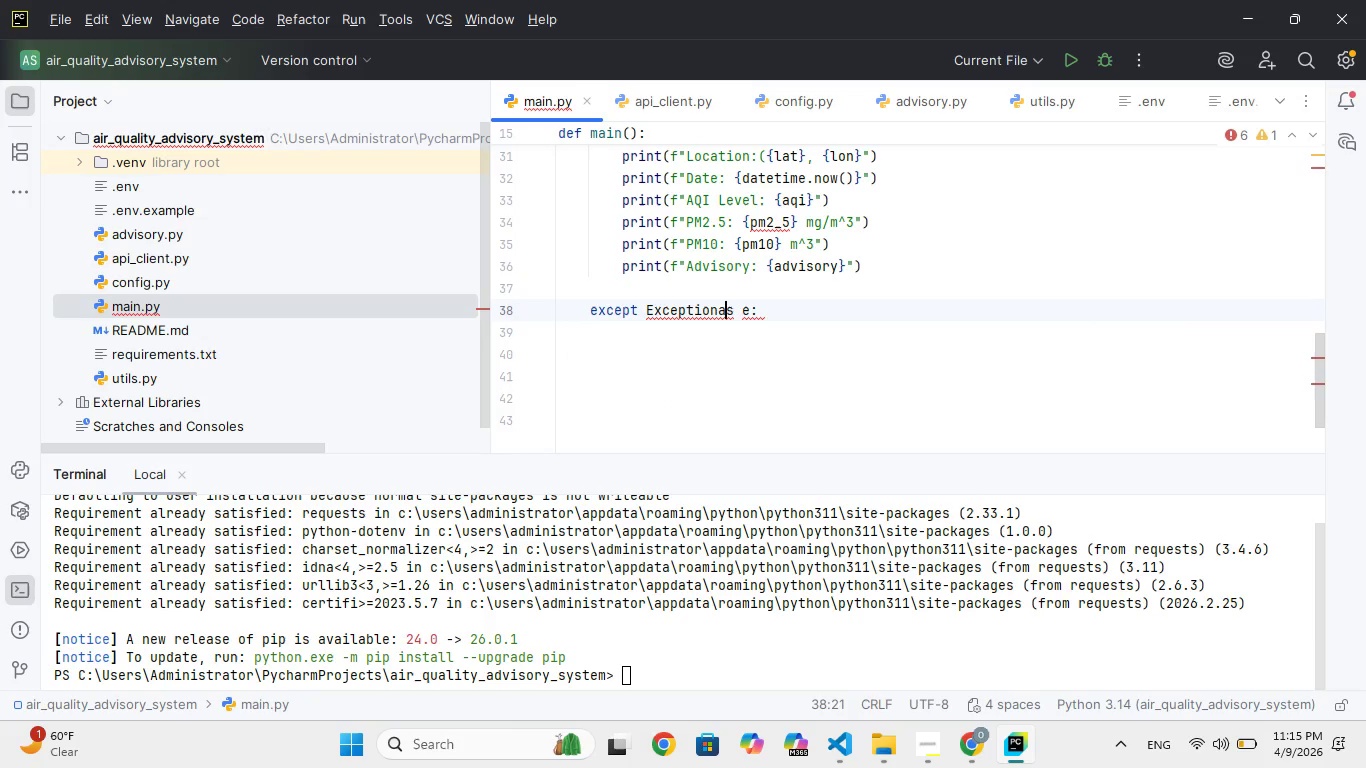 
key(ArrowRight)
 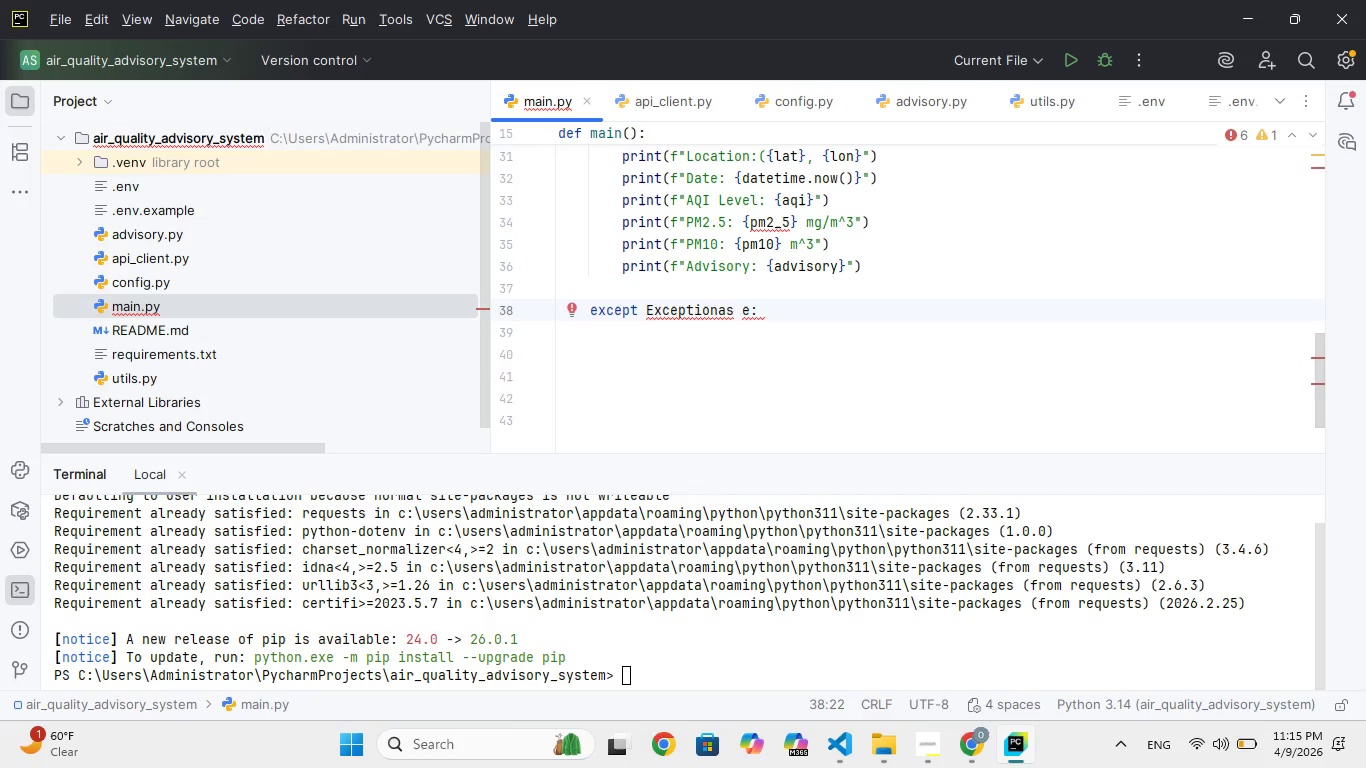 
key(ArrowRight)
 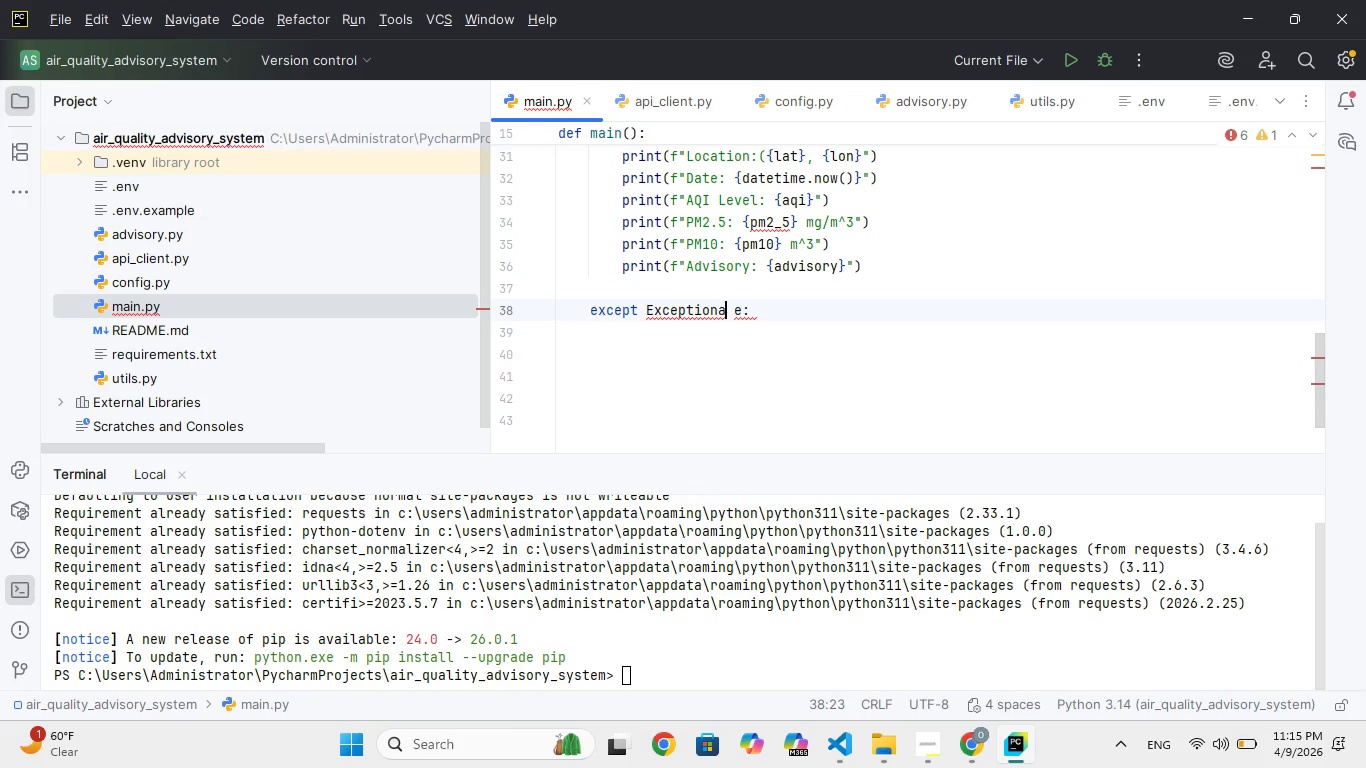 
key(Backspace)
 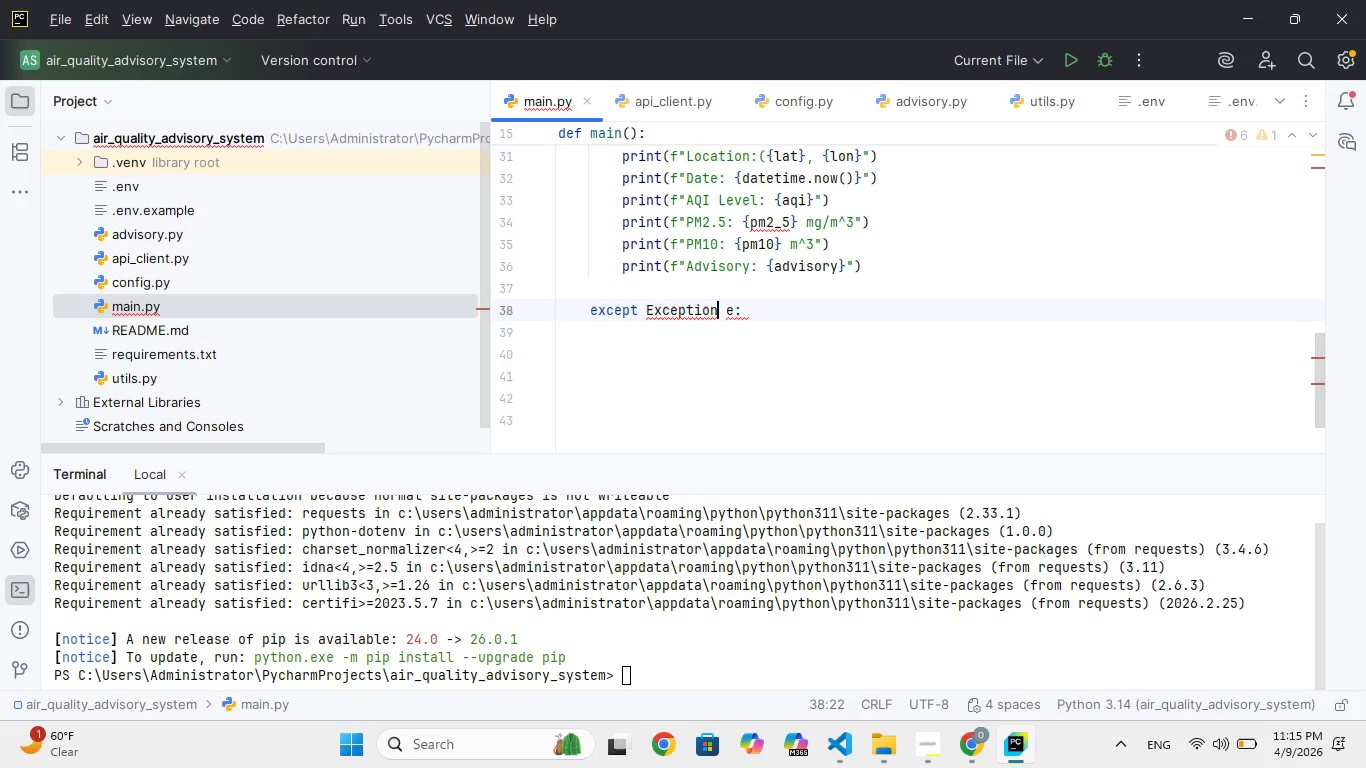 
key(Backspace)
 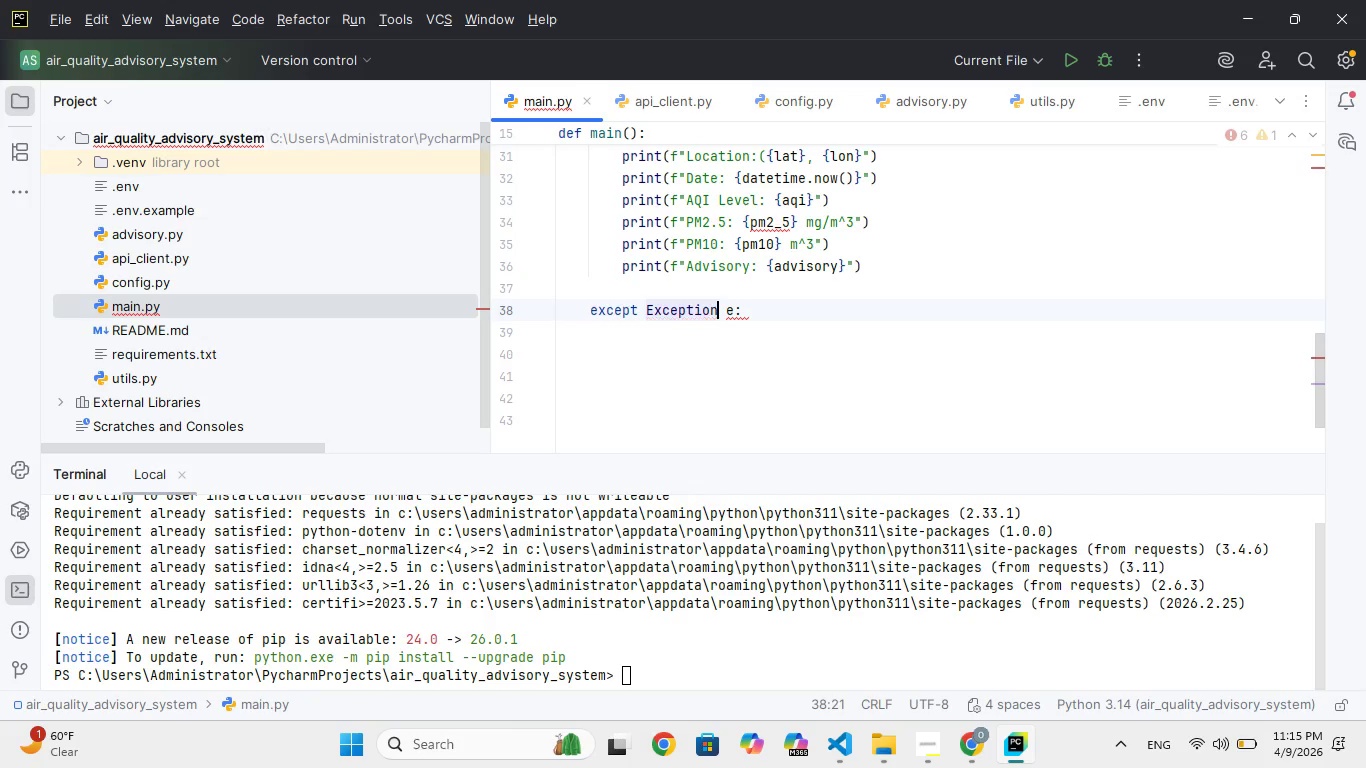 
hold_key(key=ArrowRight, duration=0.52)
 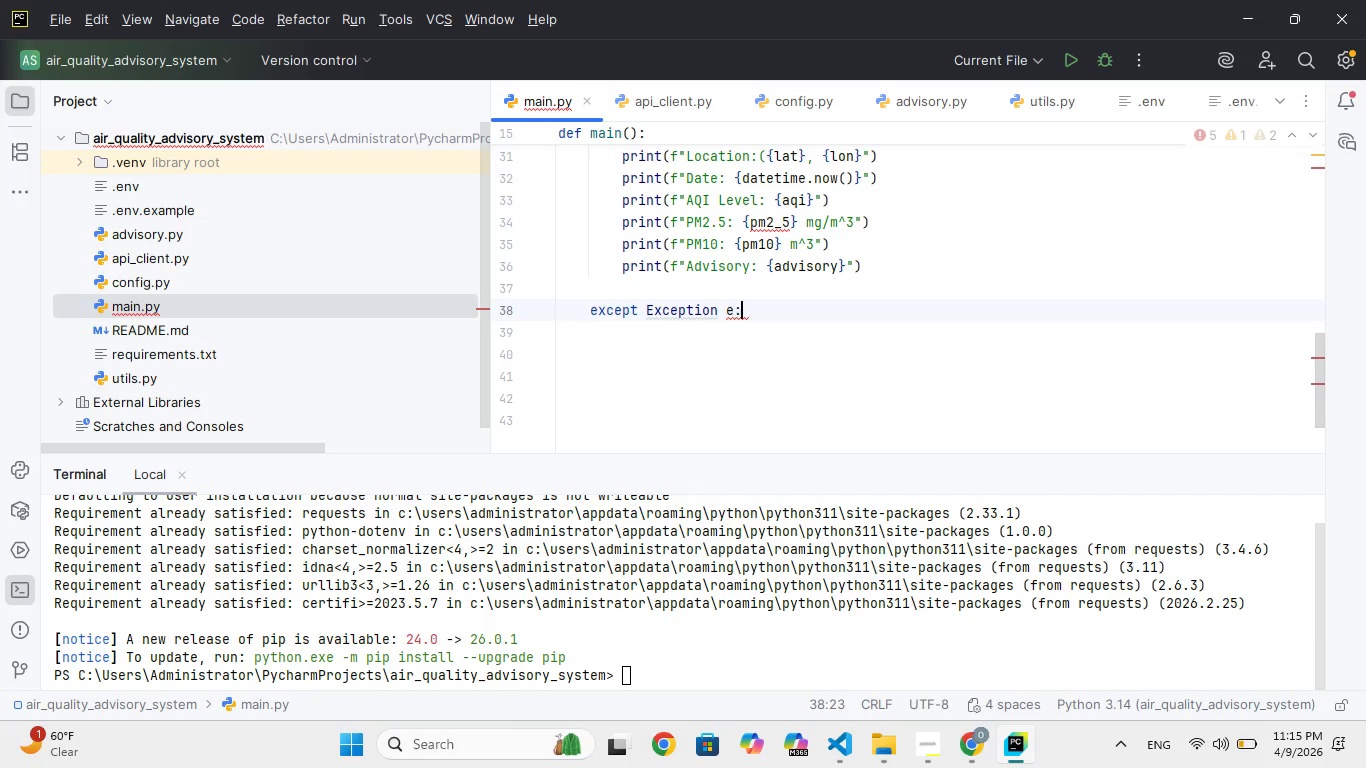 
key(ArrowRight)
 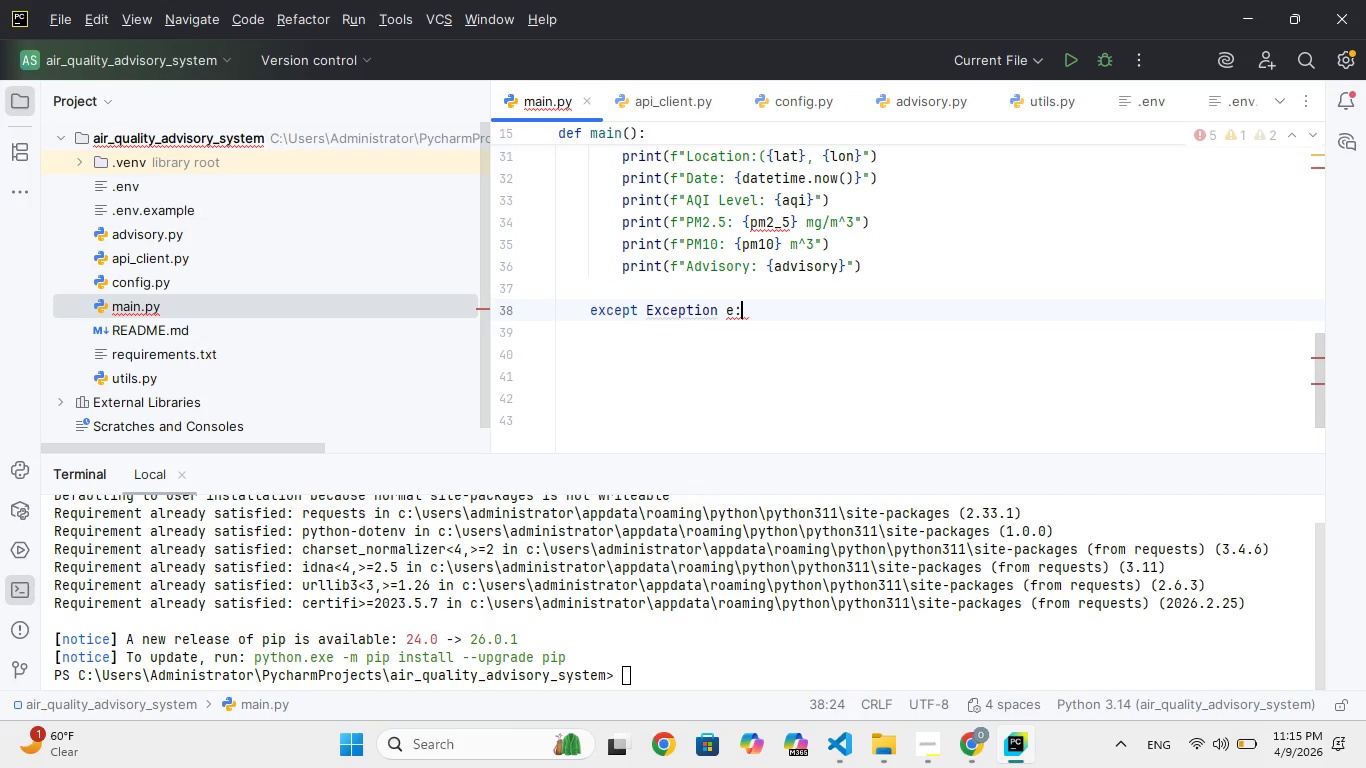 
key(Enter)
 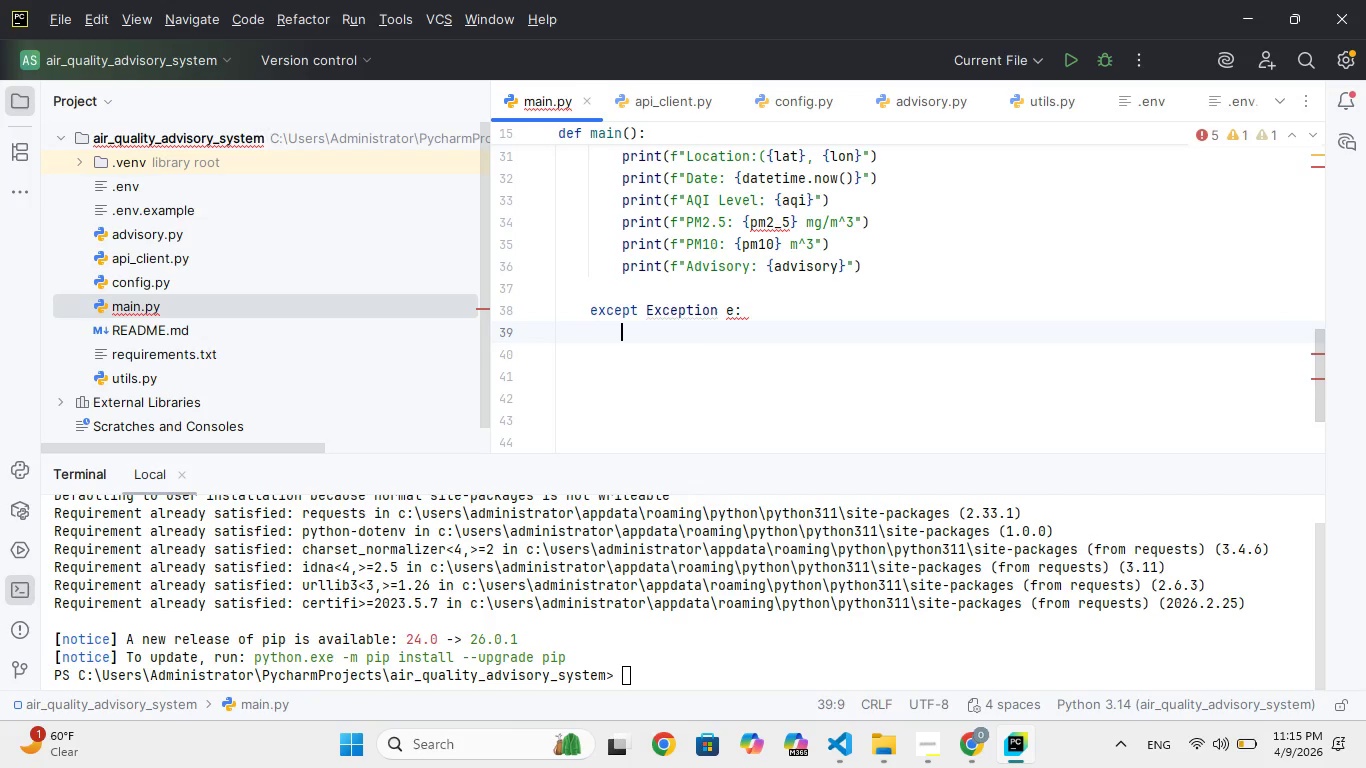 
key(ArrowUp)
 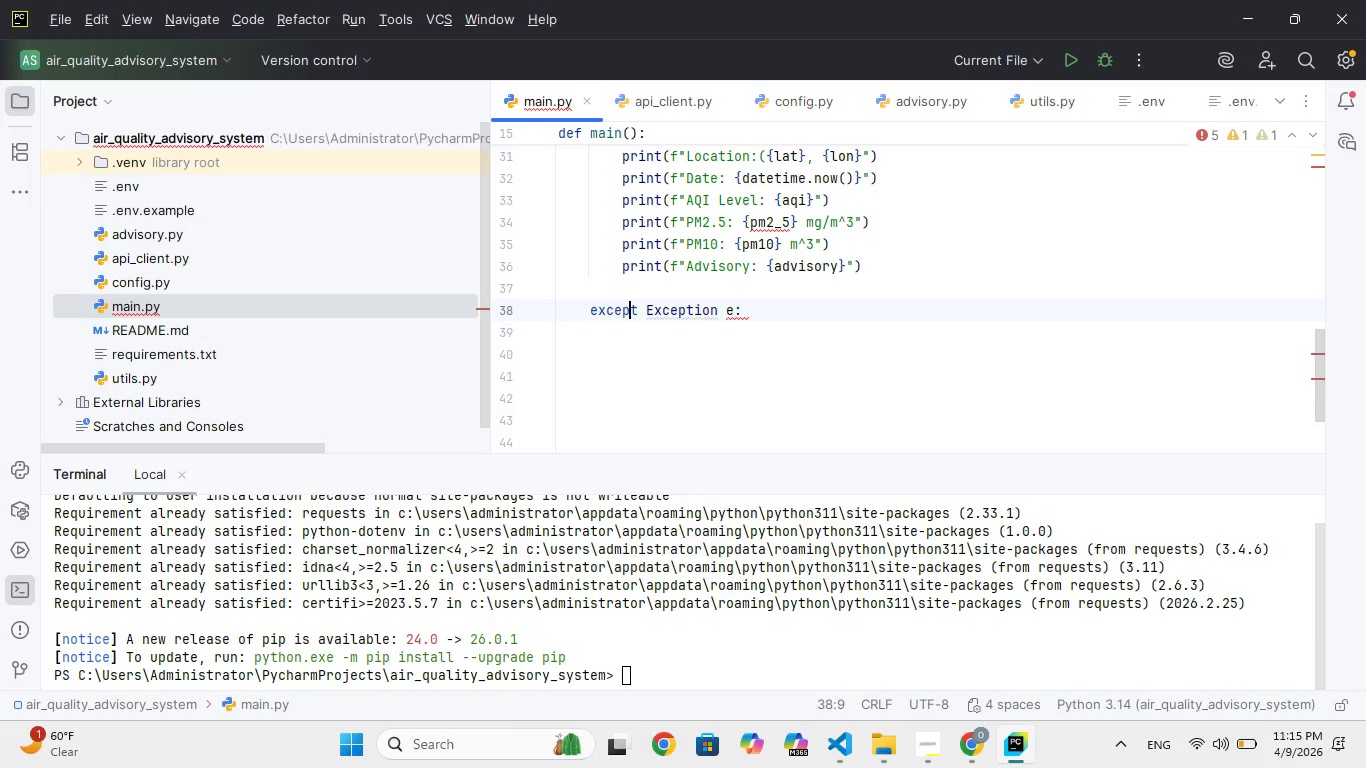 
hold_key(key=ArrowRight, duration=0.77)
 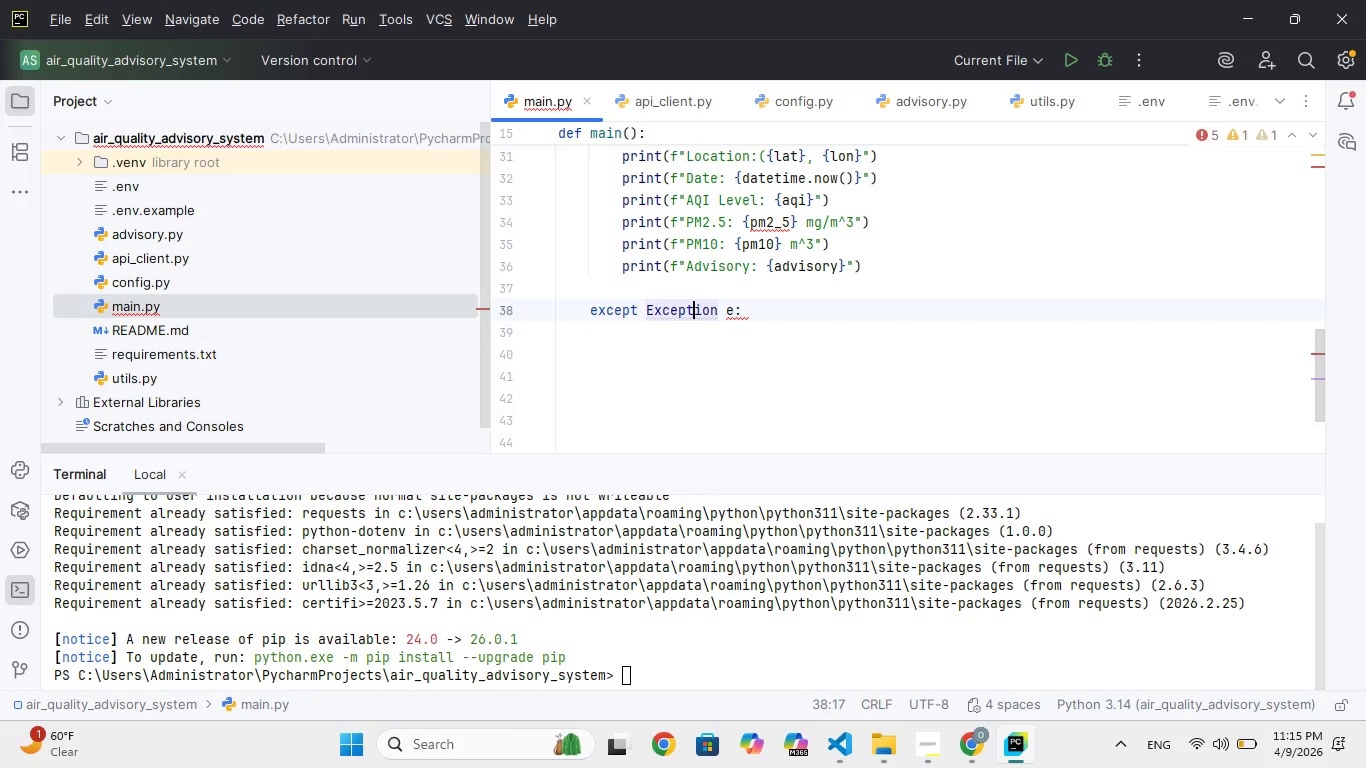 
key(ArrowRight)
 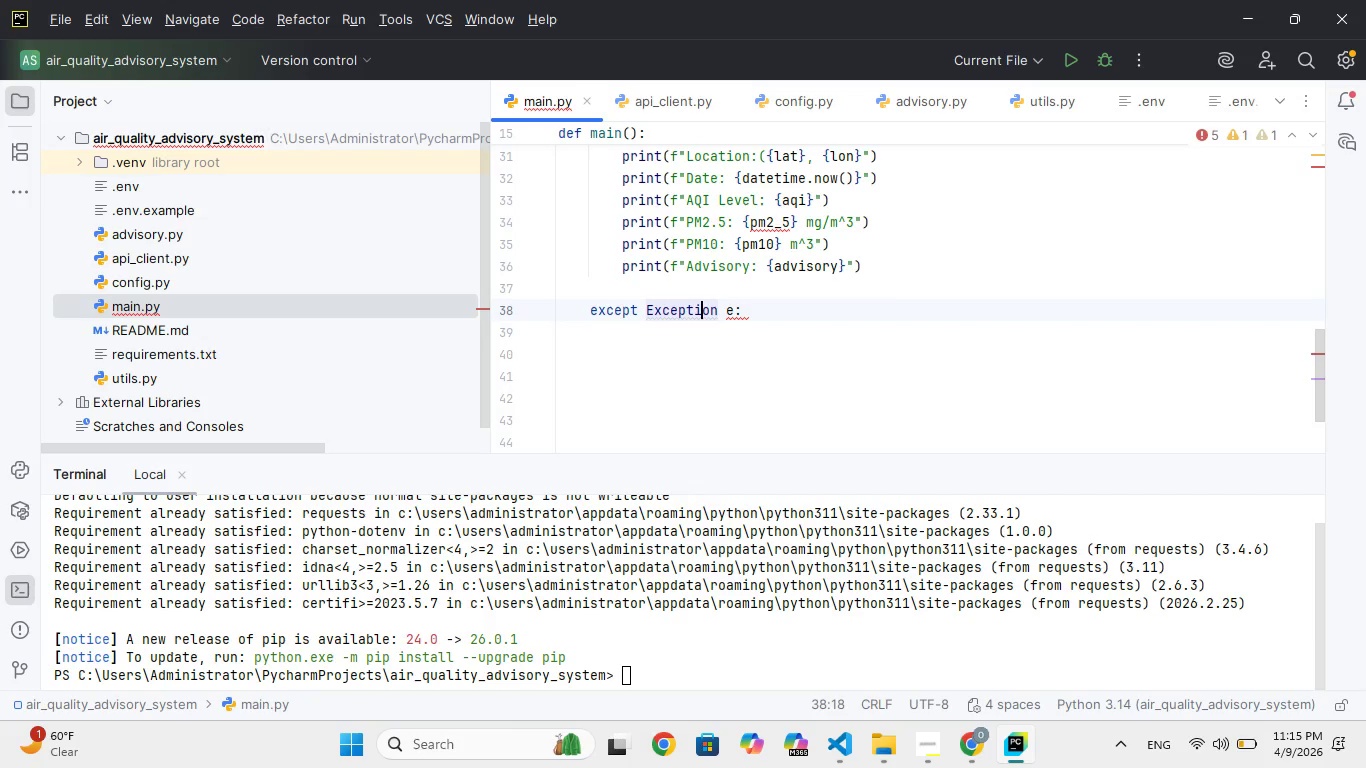 
key(ArrowRight)
 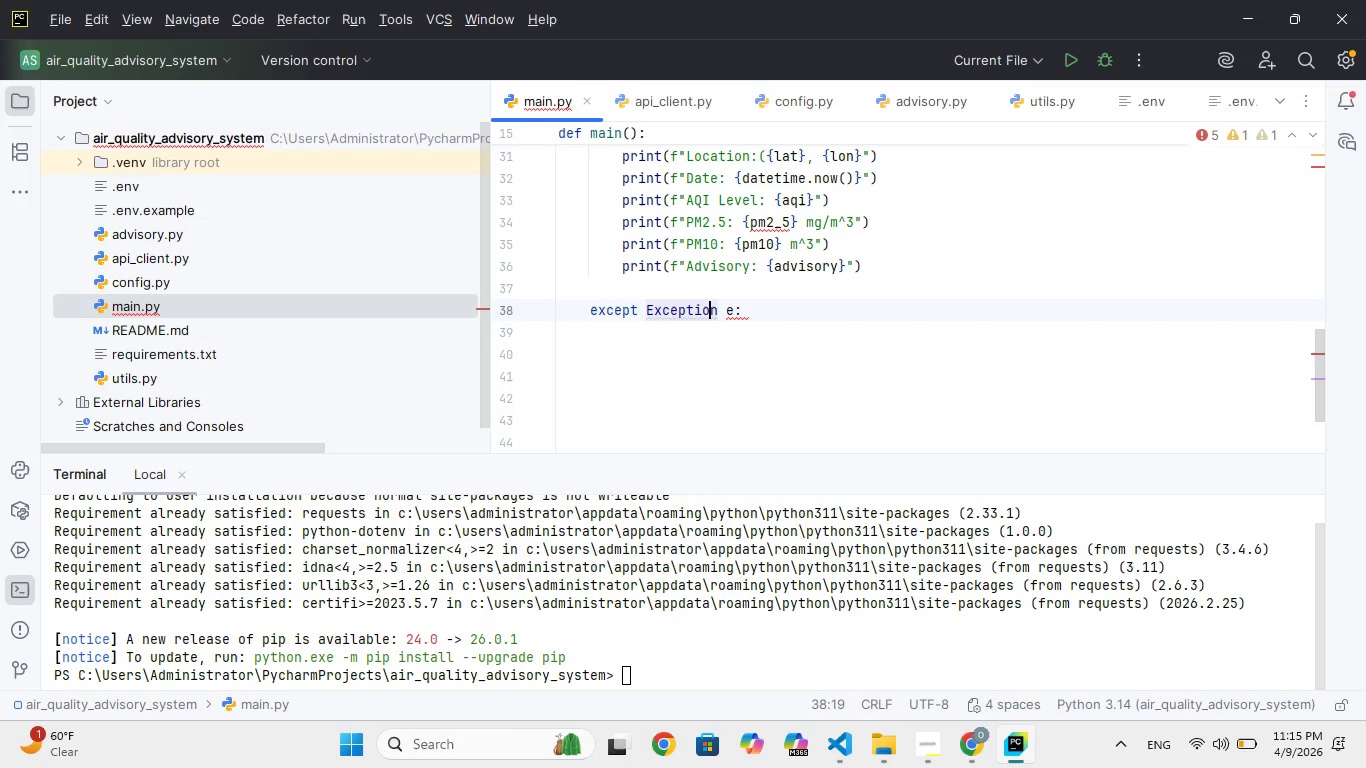 
key(ArrowRight)
 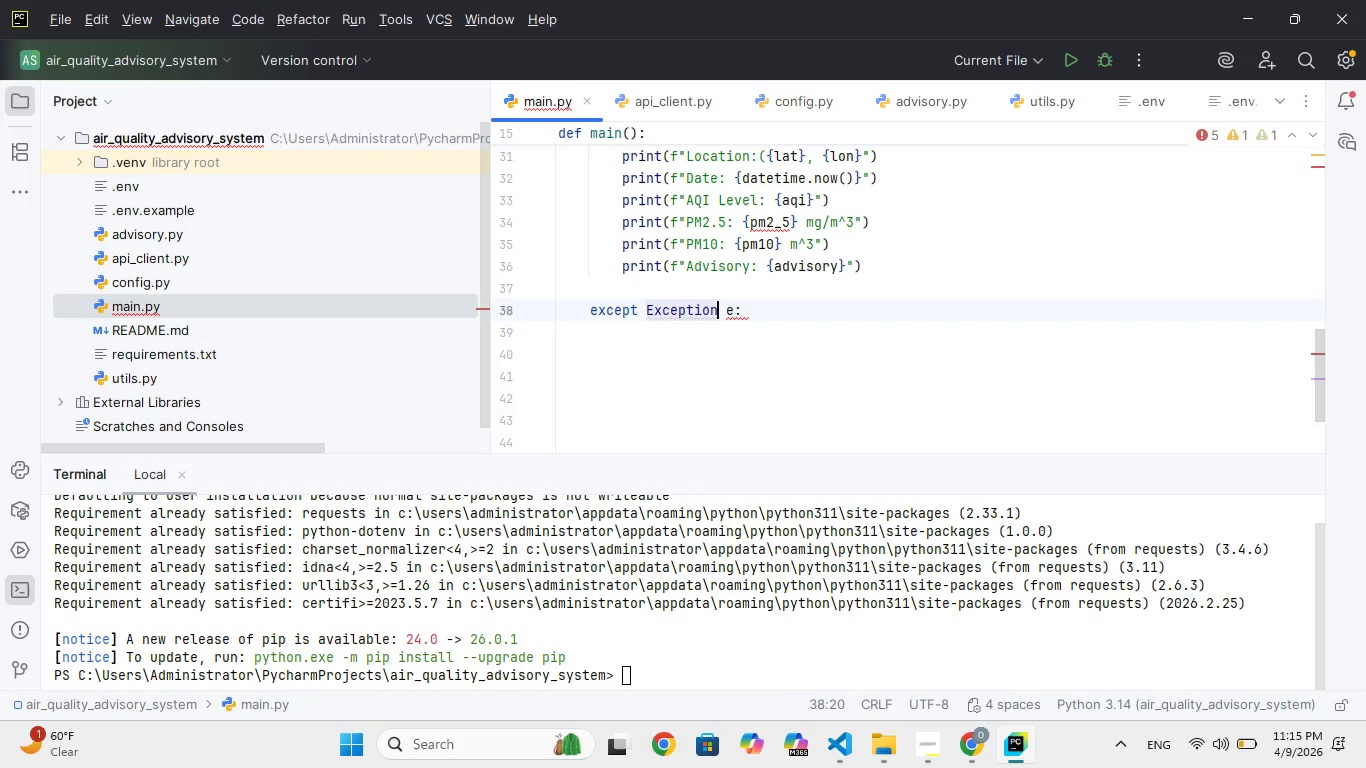 
key(ArrowRight)
 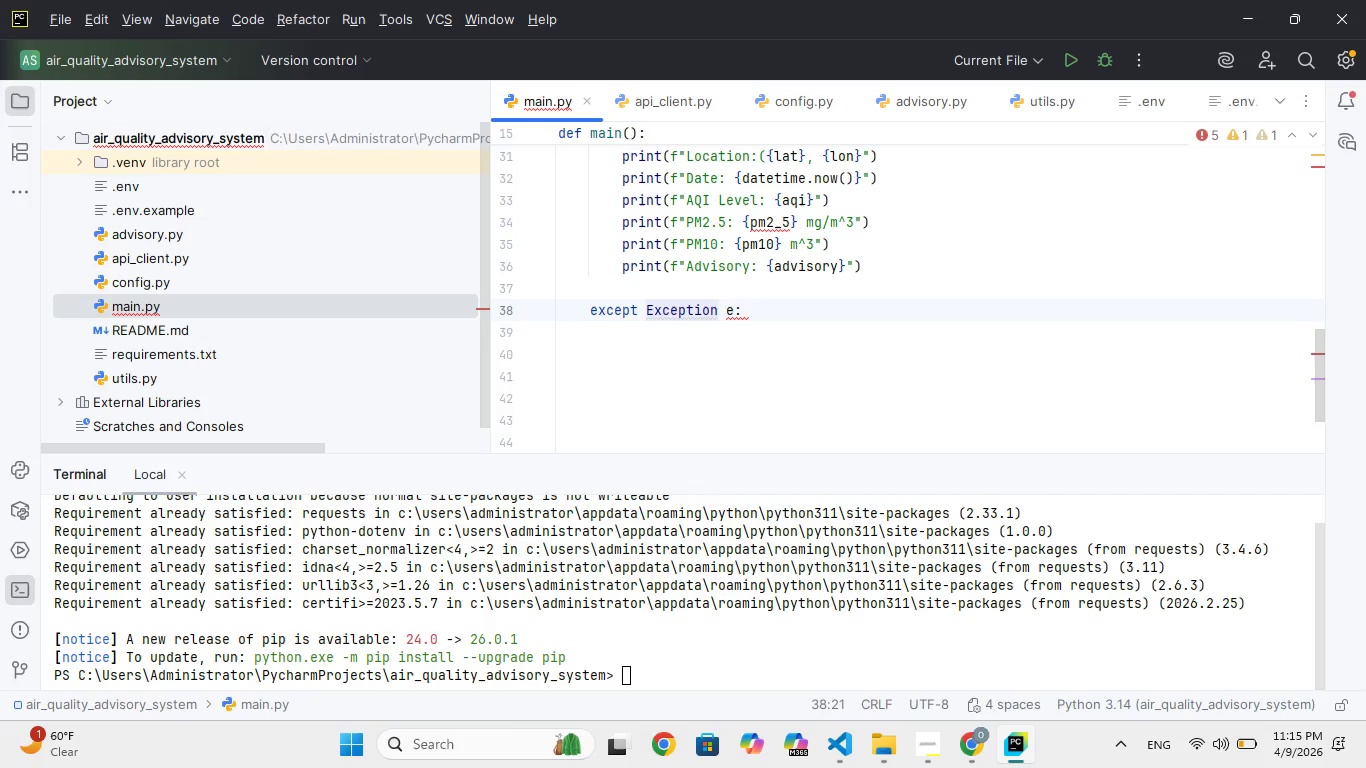 
type( as)
 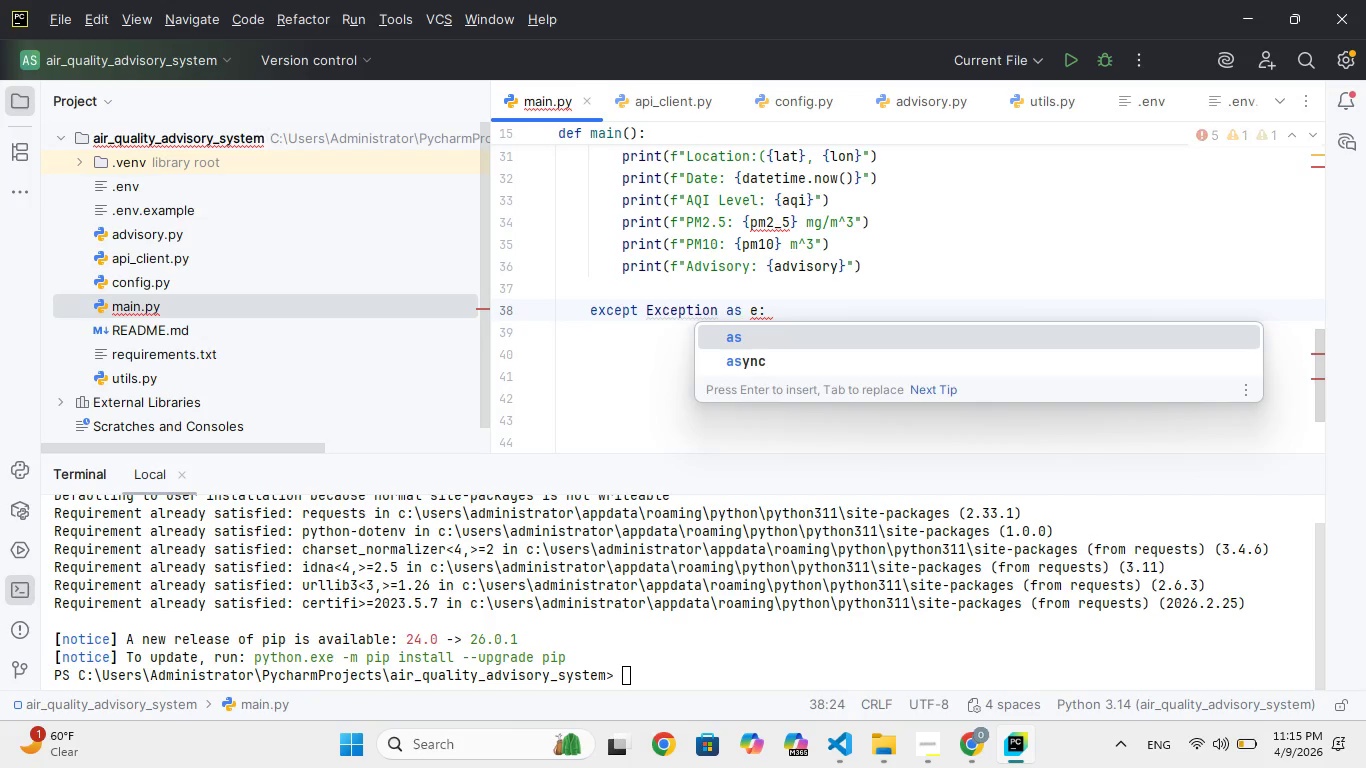 
key(ArrowRight)
 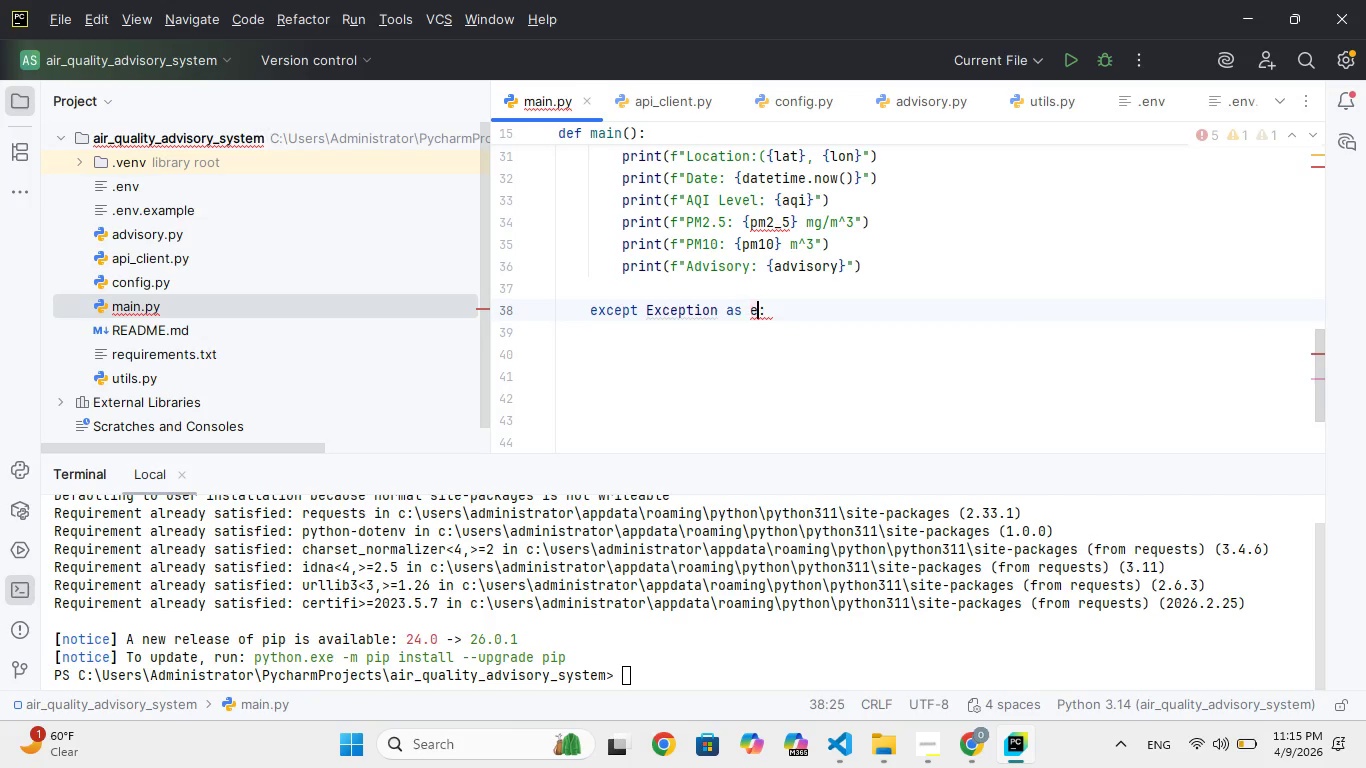 
key(ArrowRight)
 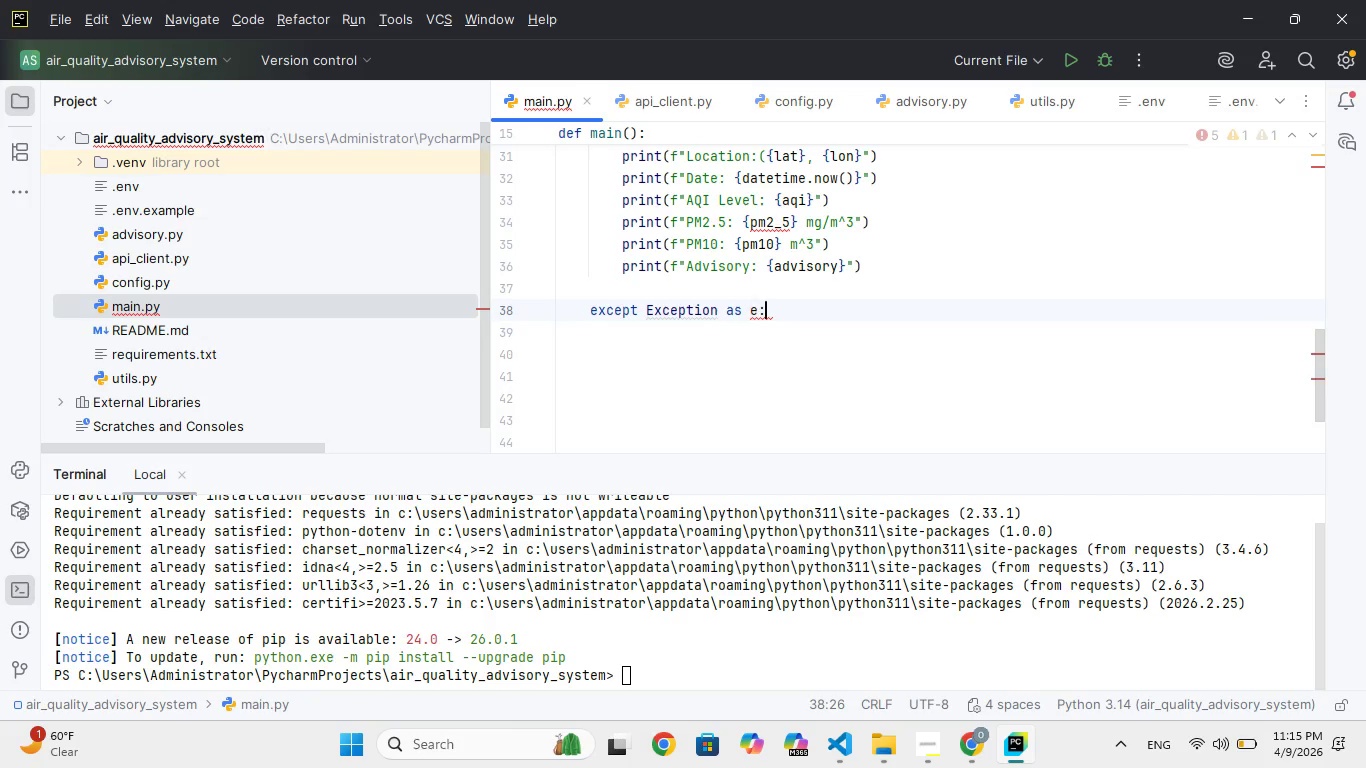 
key(ArrowRight)
 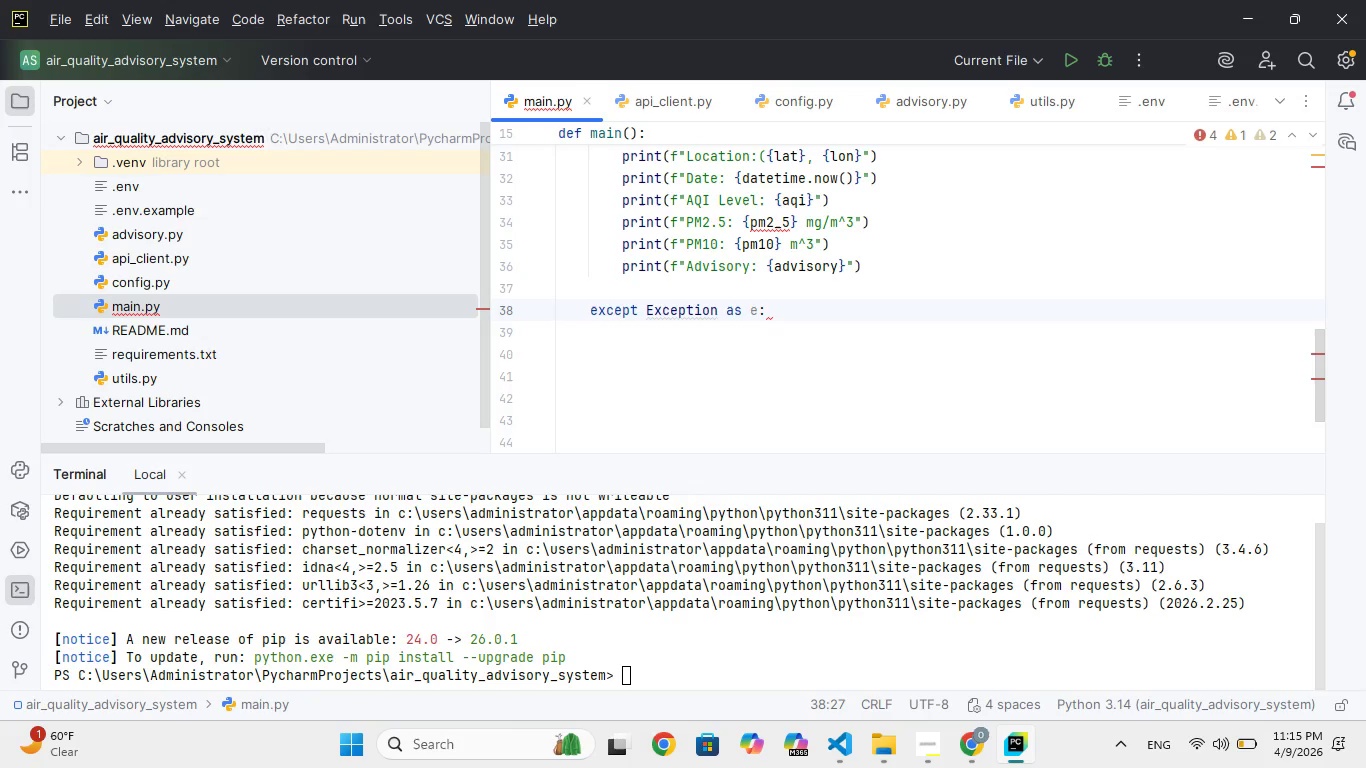 
key(Enter)
 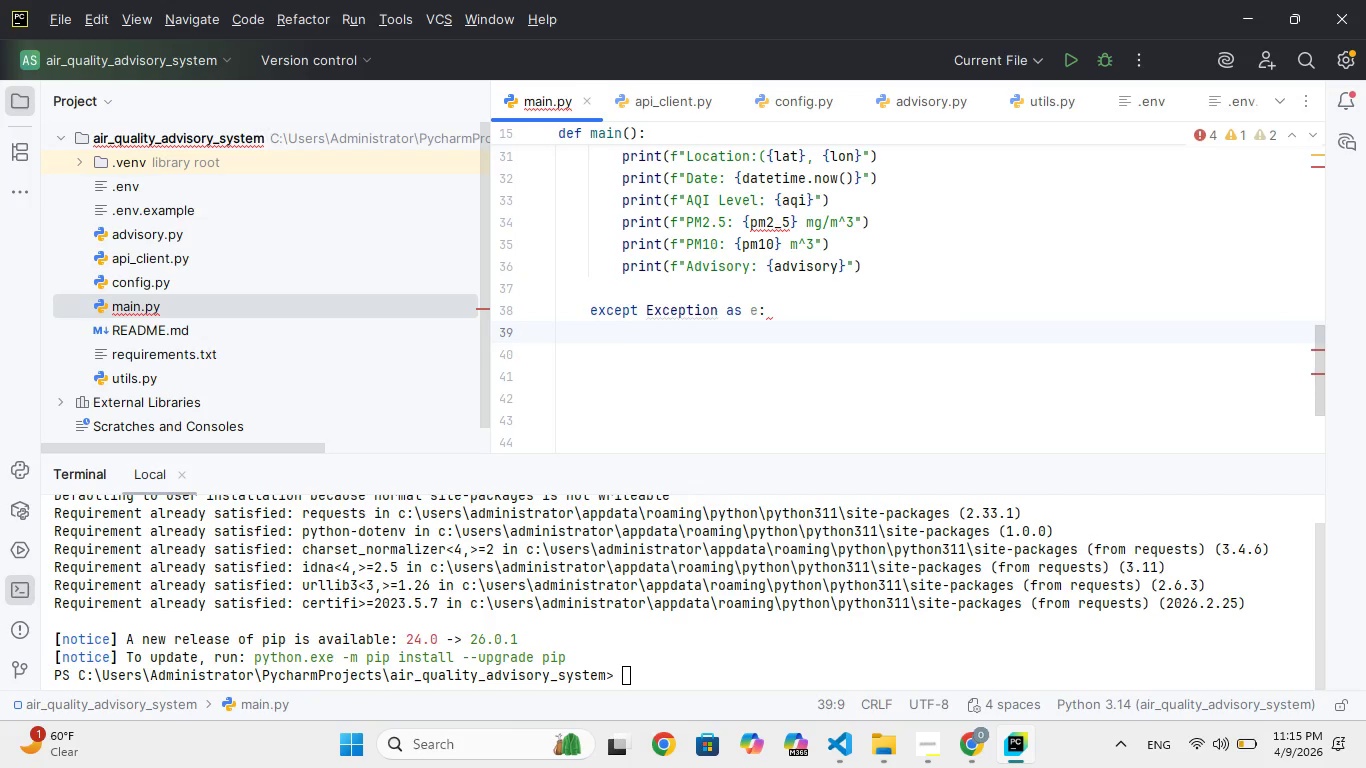 
type(print)
 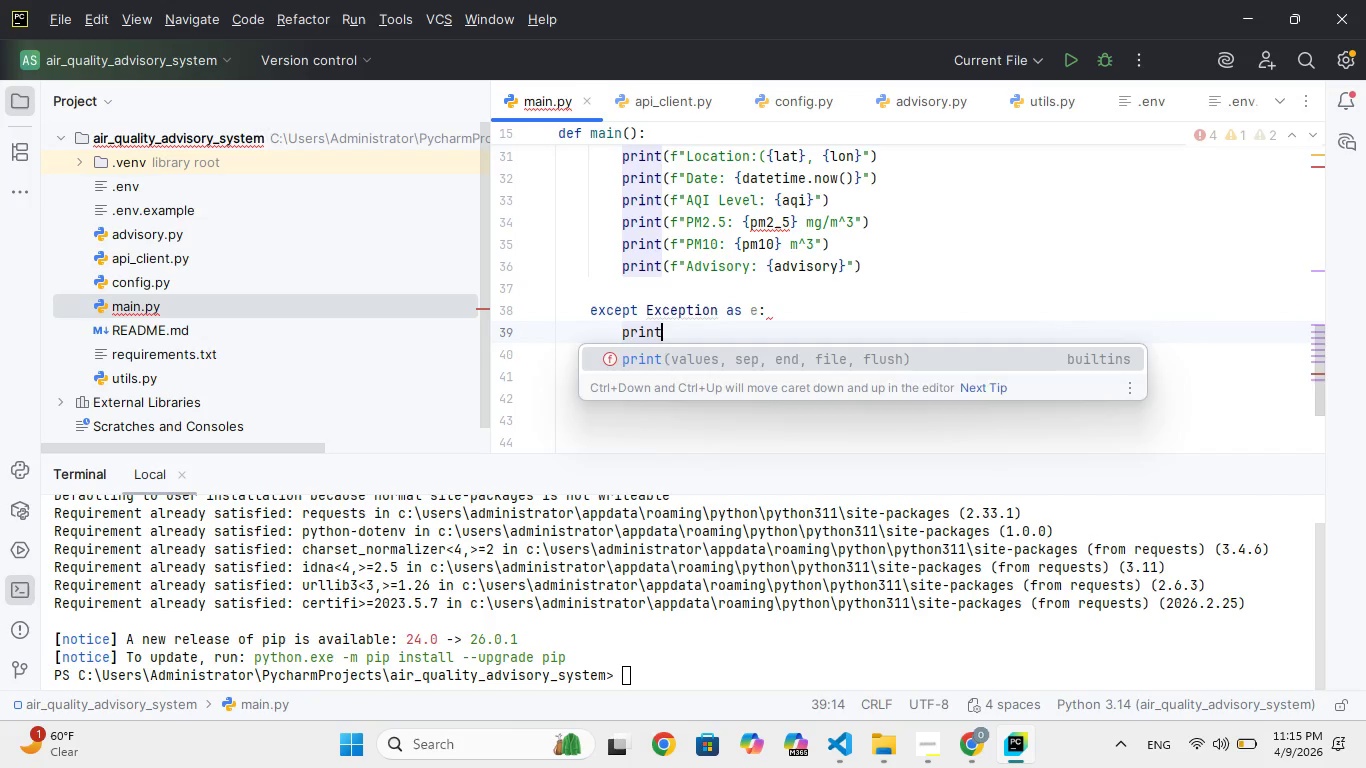 
key(Enter)
 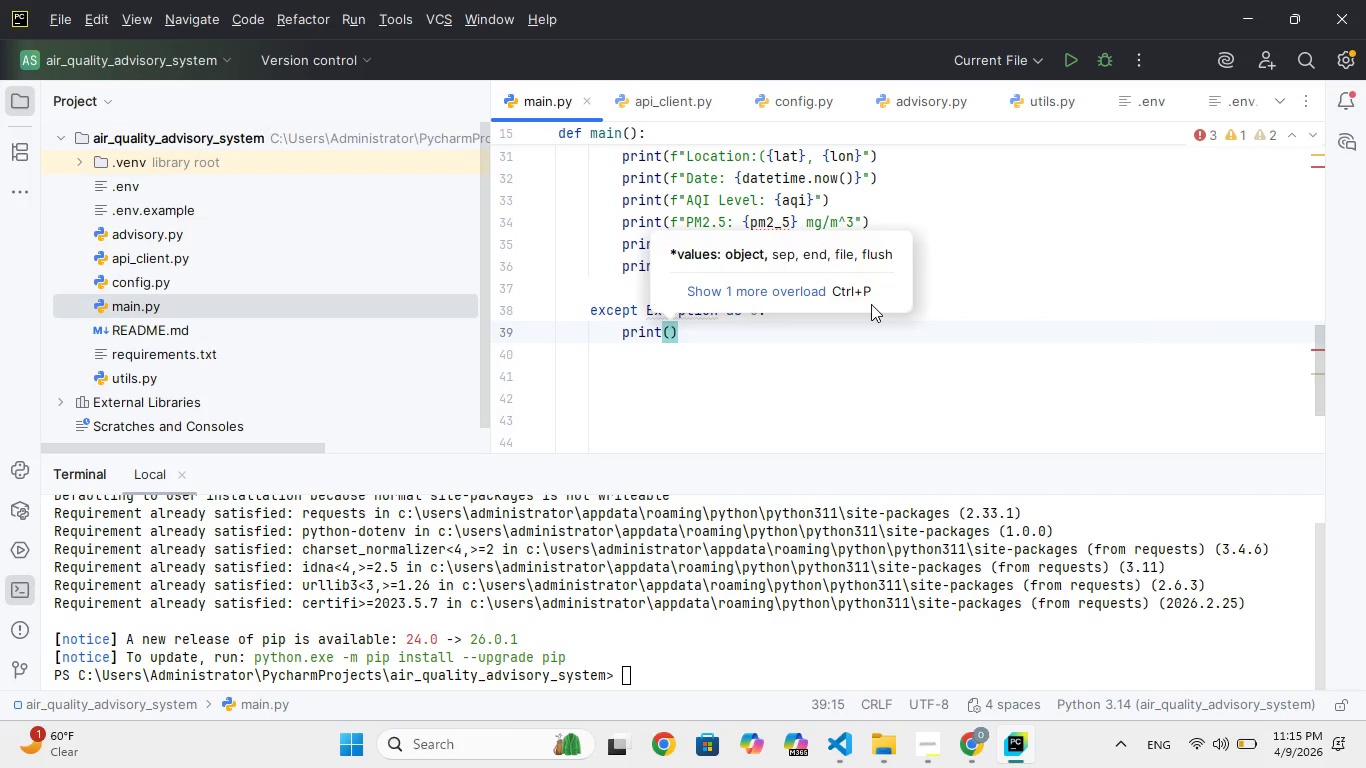 
key(F)
 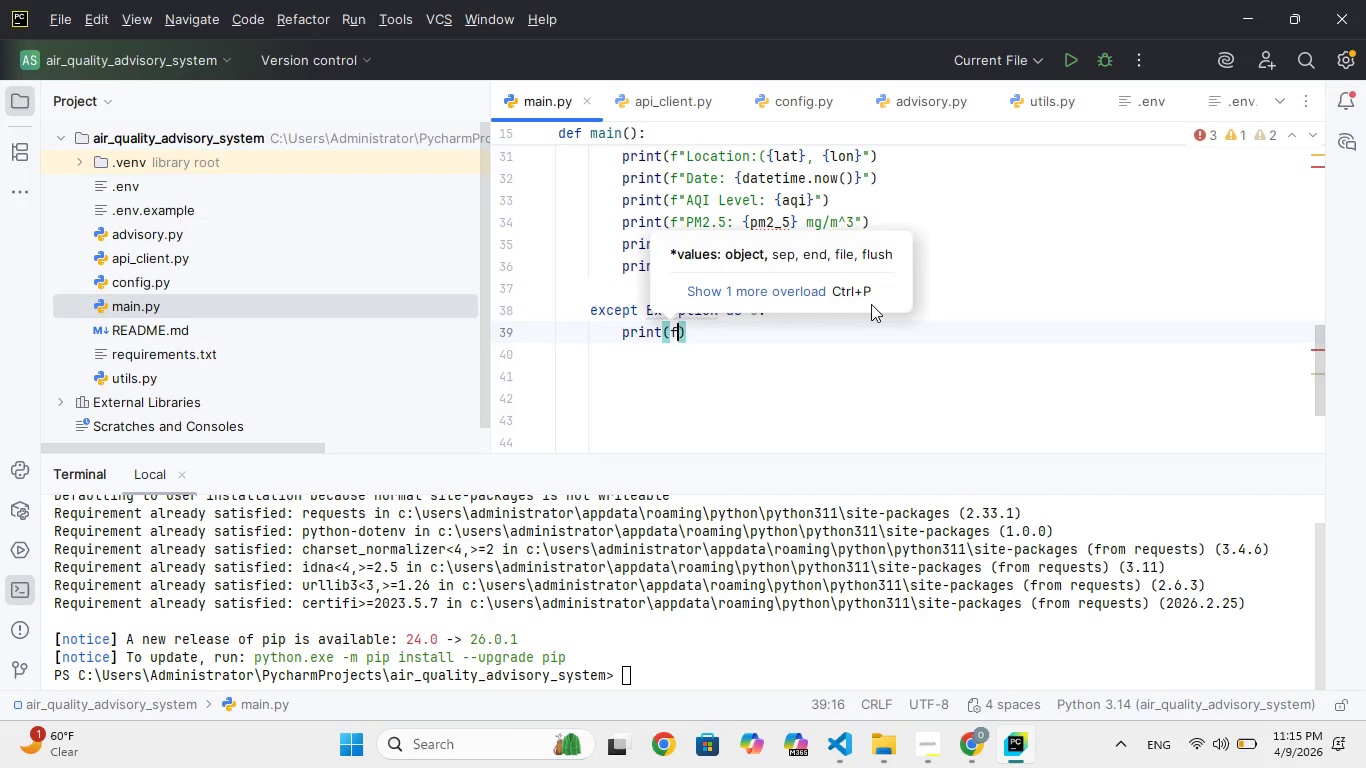 
key(Shift+Quote)
 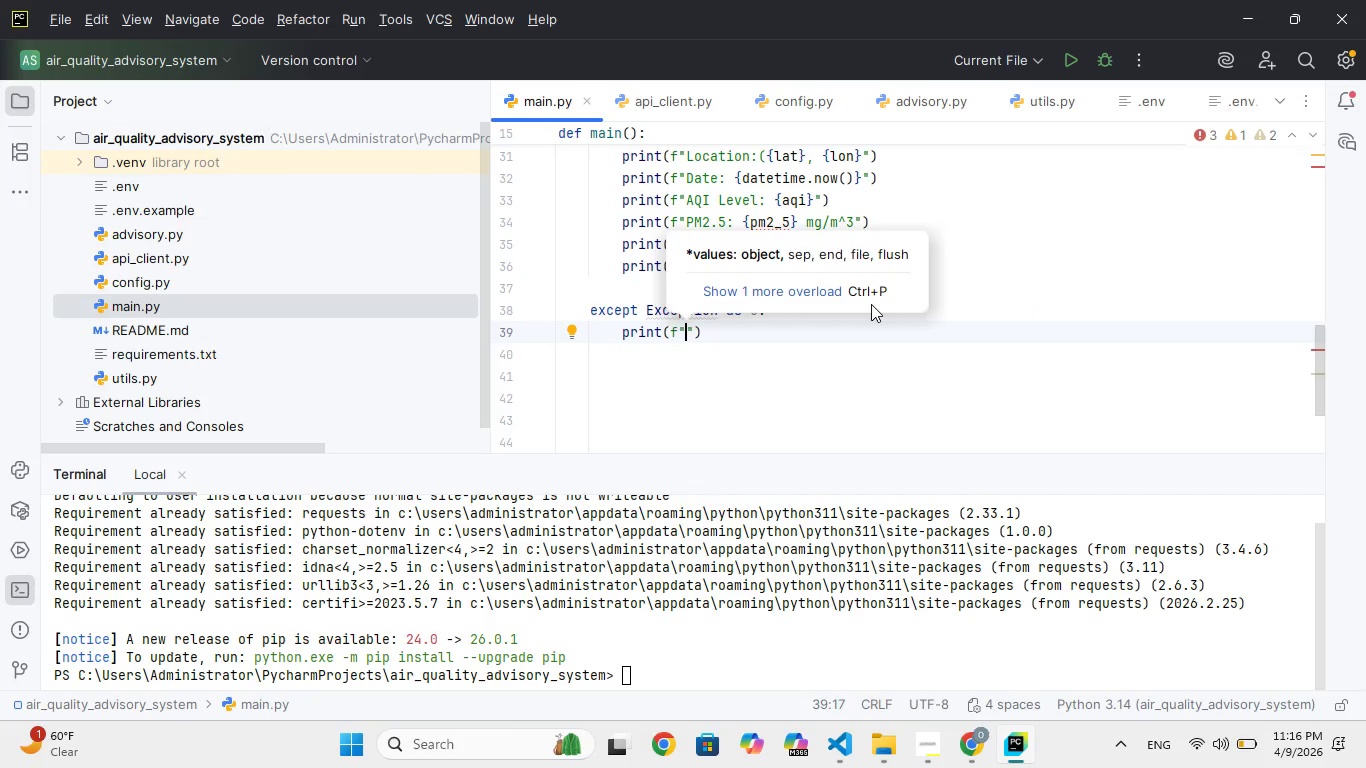 
type(Error: {e)
 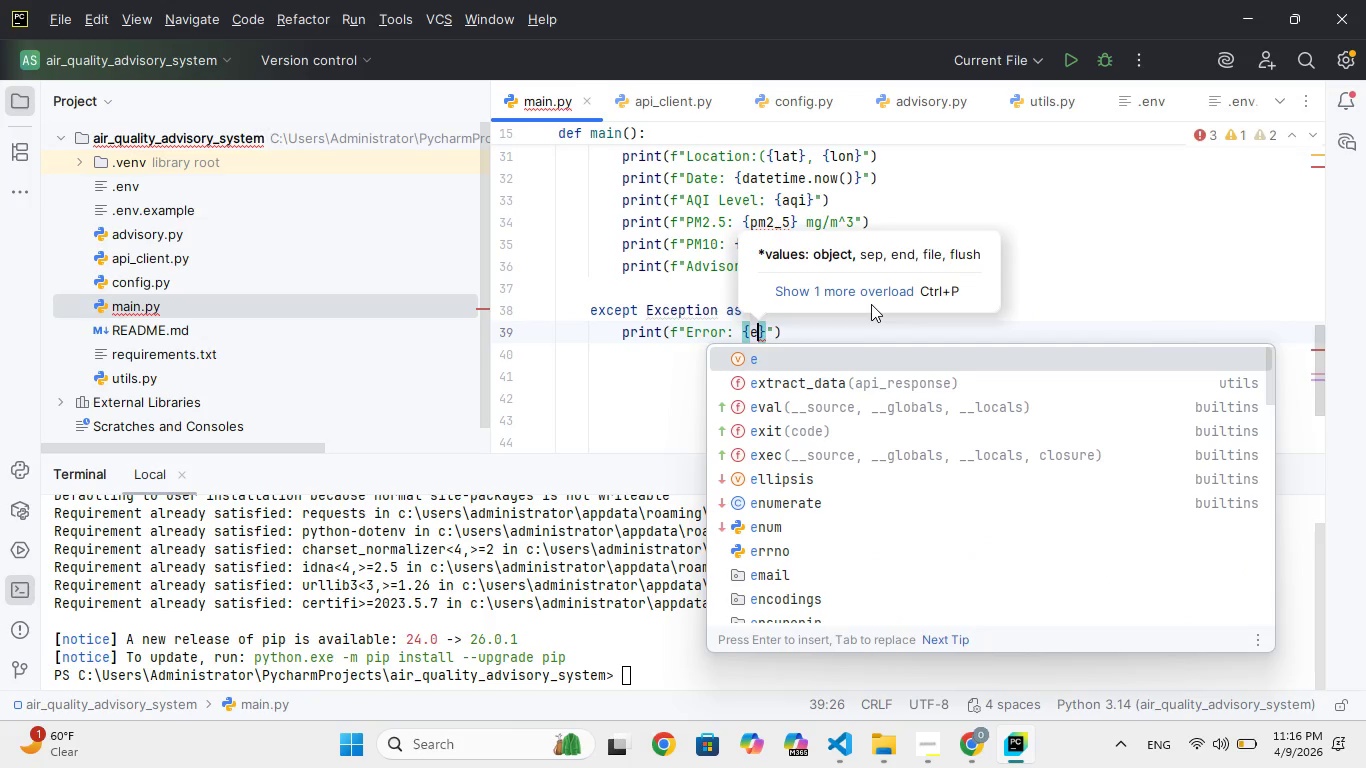 
key(ArrowRight)
 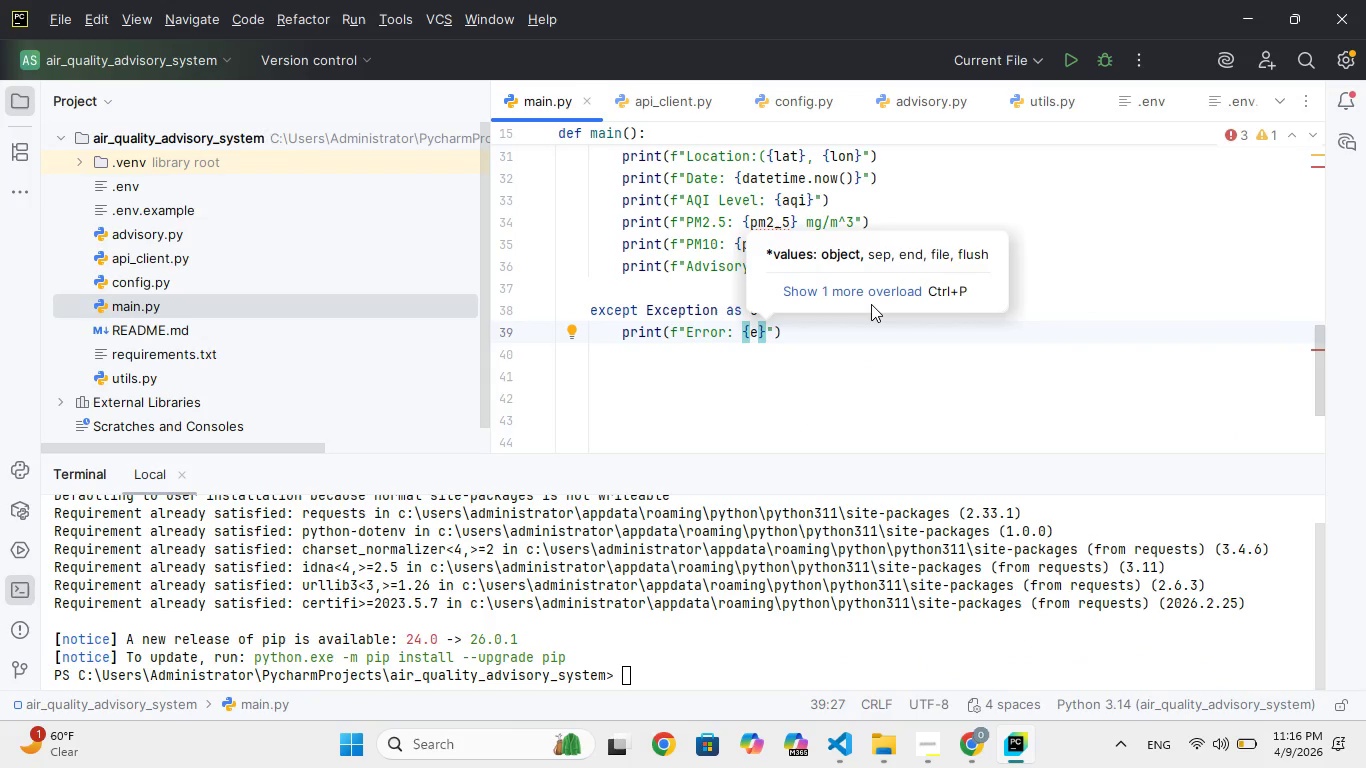 
key(ArrowRight)
 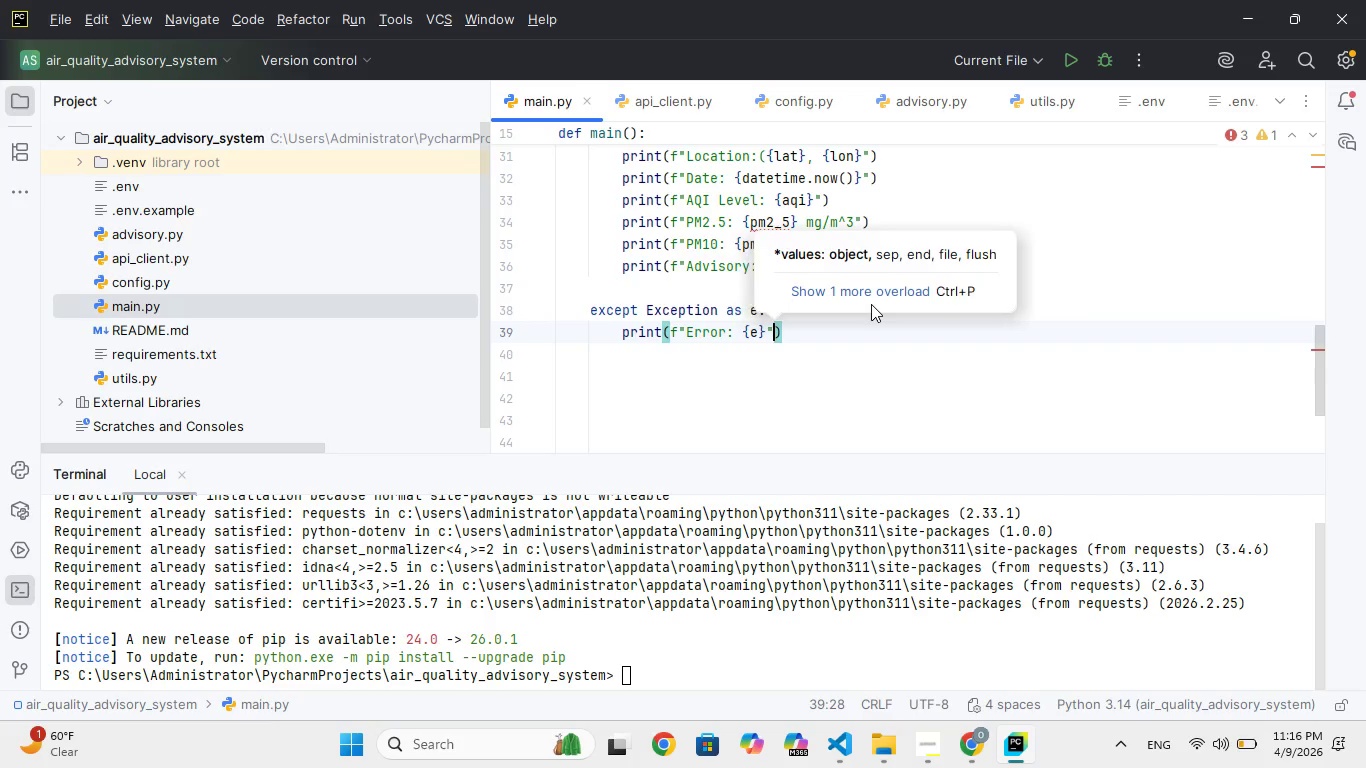 
key(ArrowRight)
 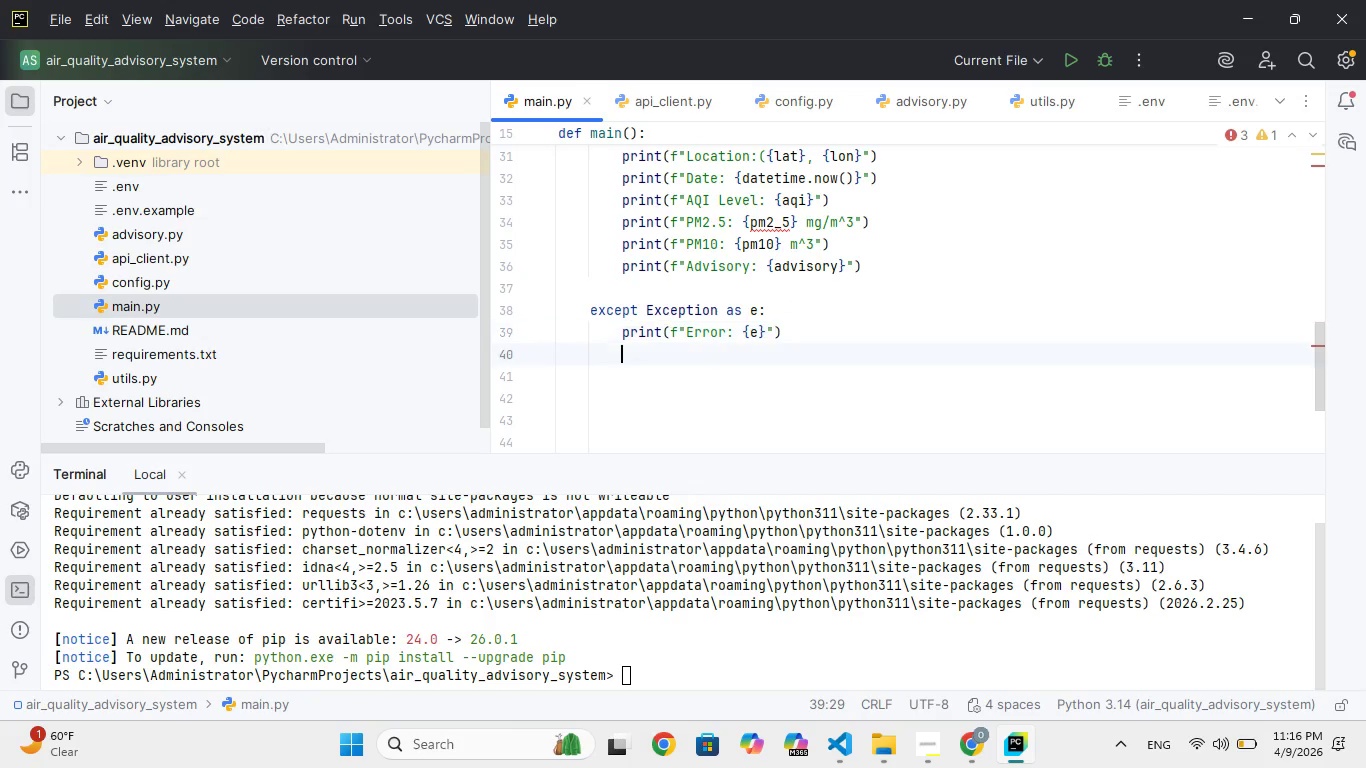 
key(Enter)
 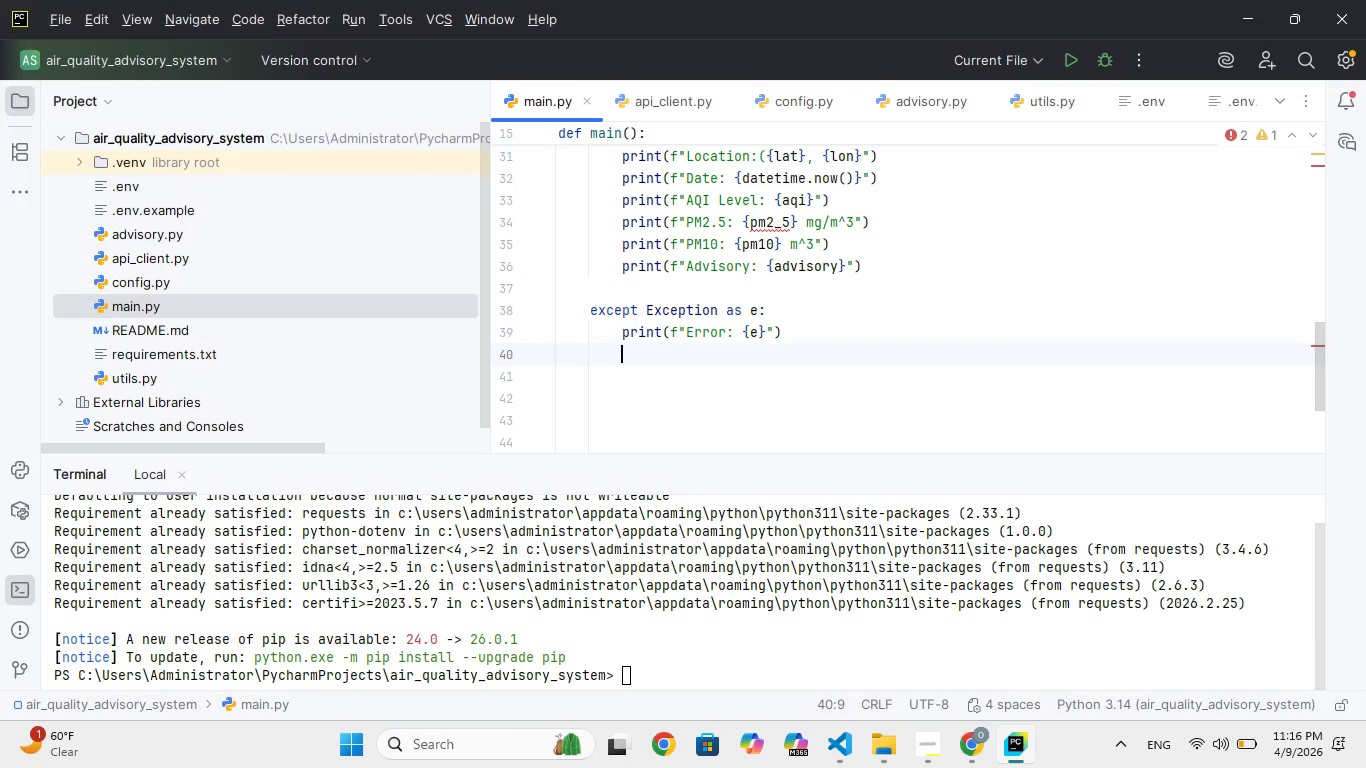 
key(Enter)
 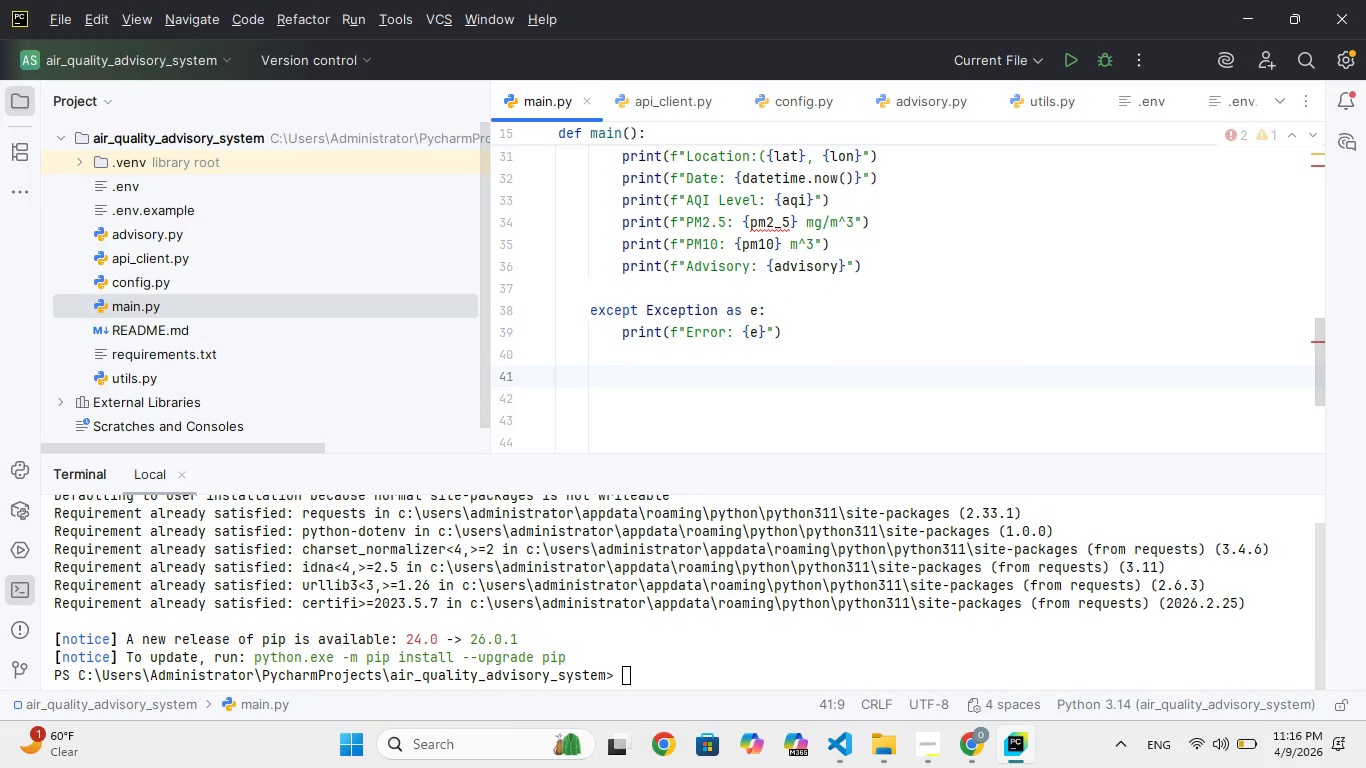 
key(Backspace)
 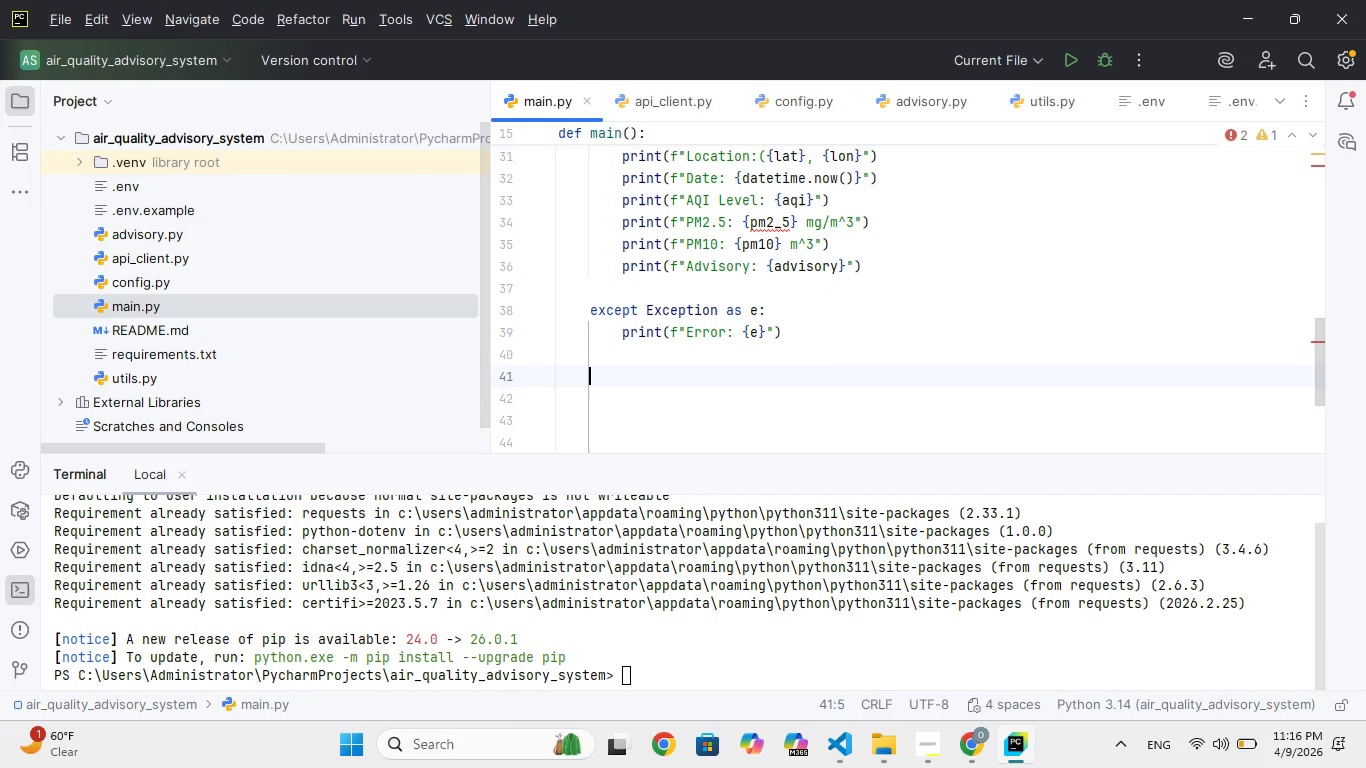 
key(Backspace)
 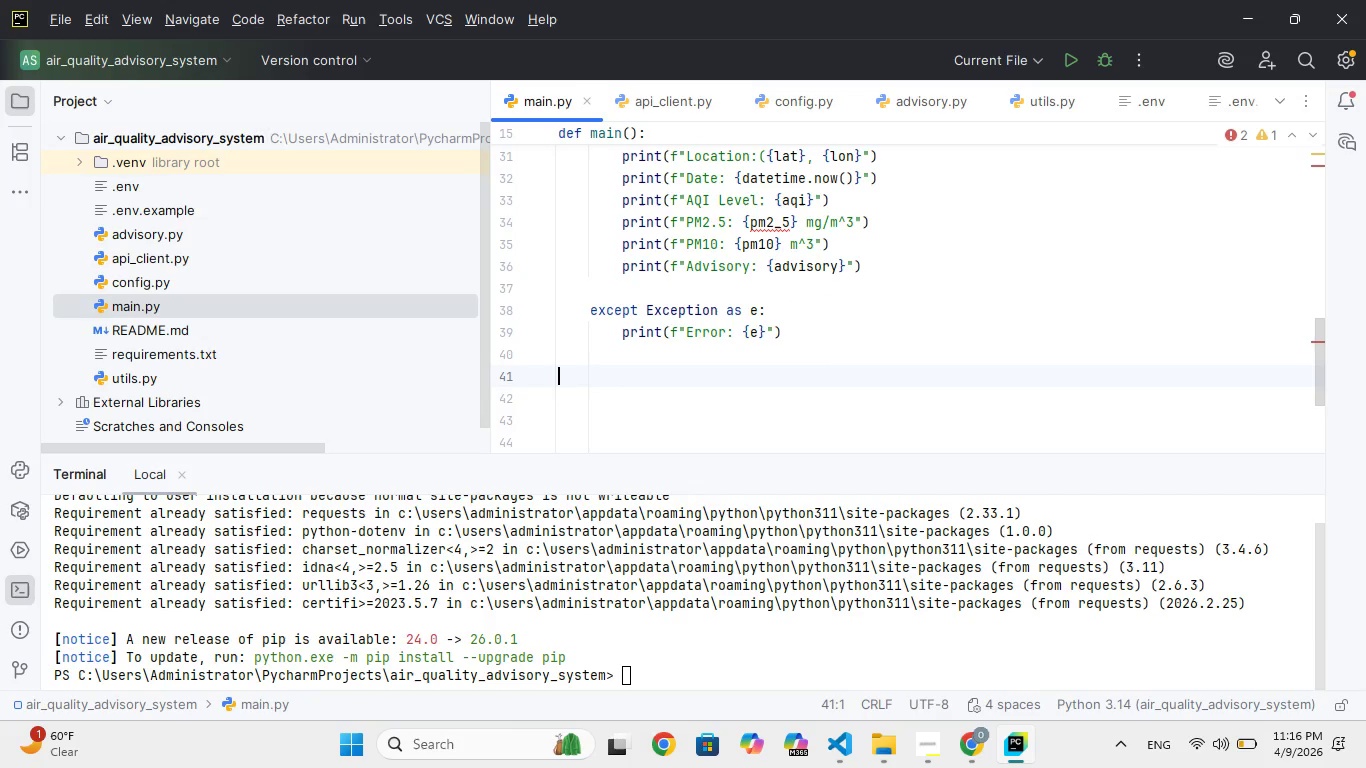 
type(if __nme__)
 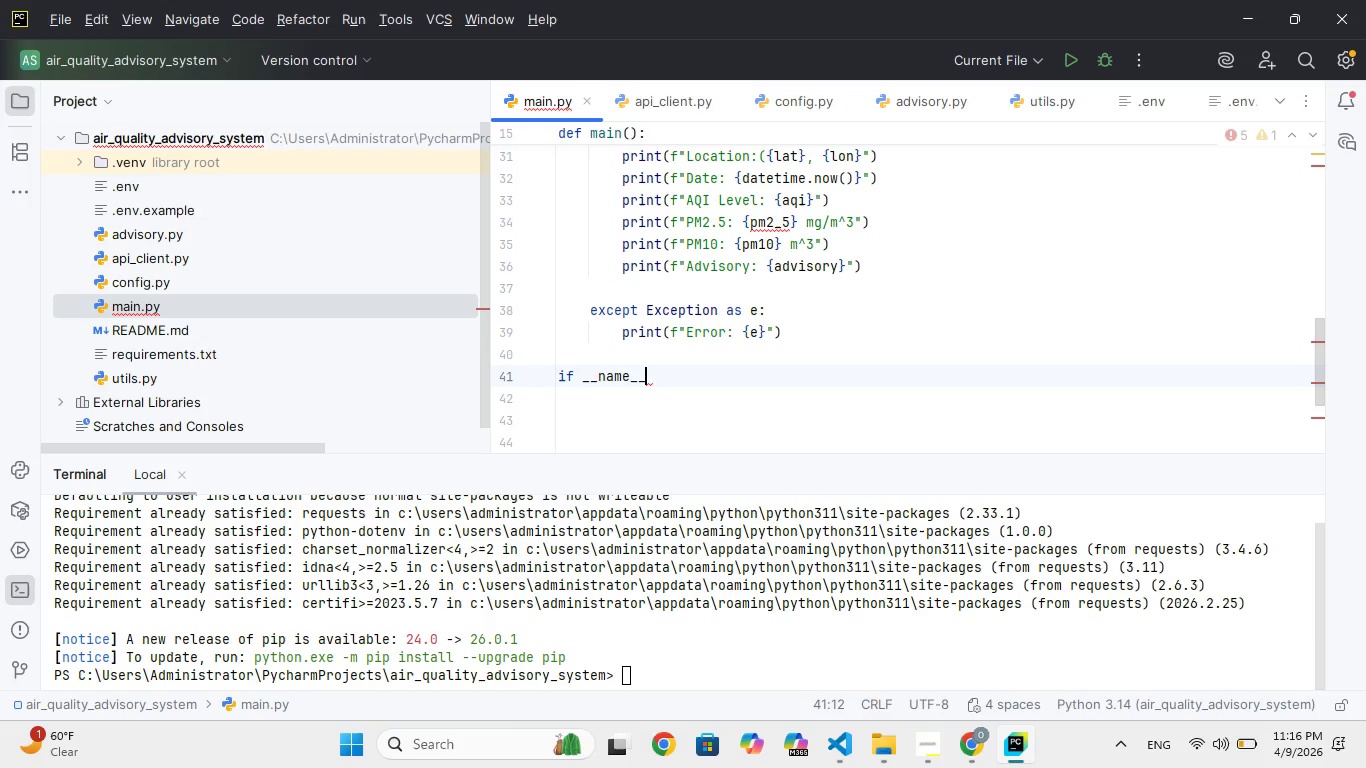 
 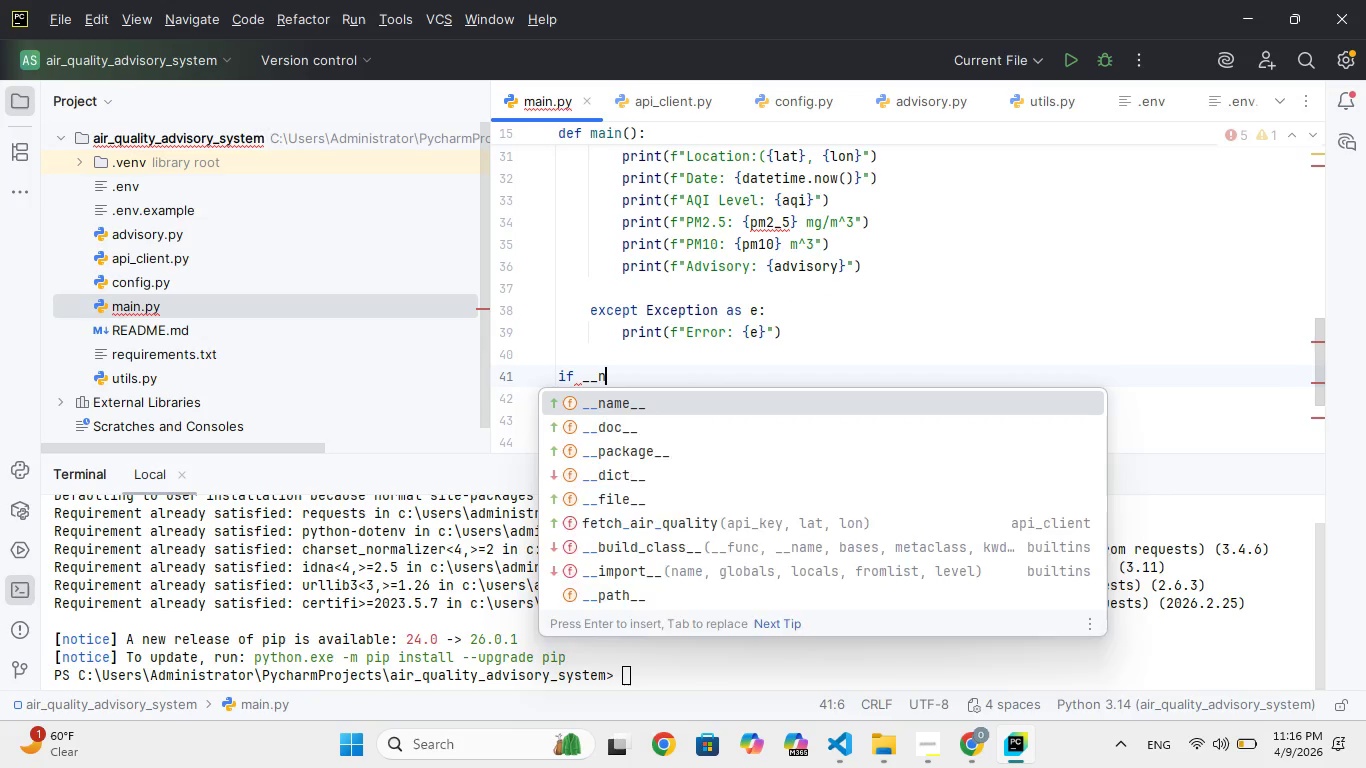 
hold_key(key=A, duration=0.42)
 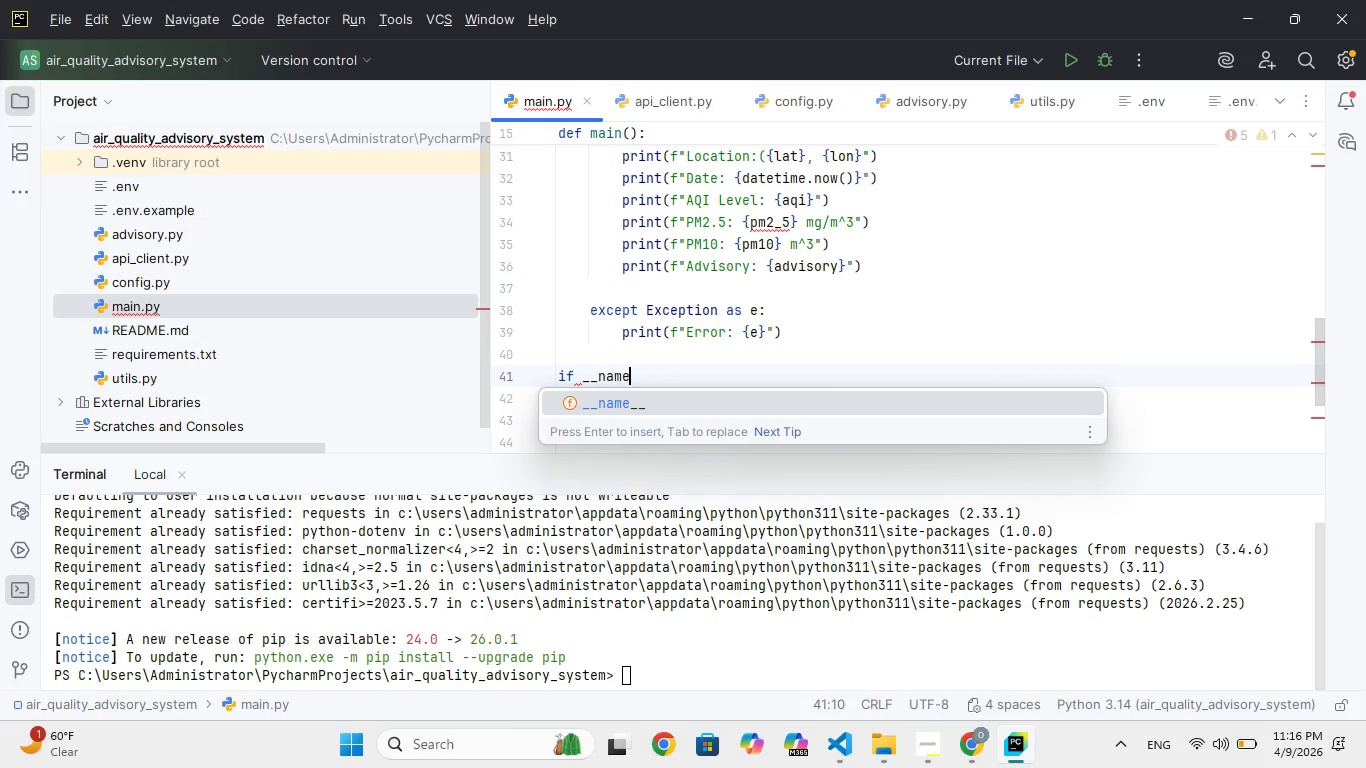 
wait(5.73)
 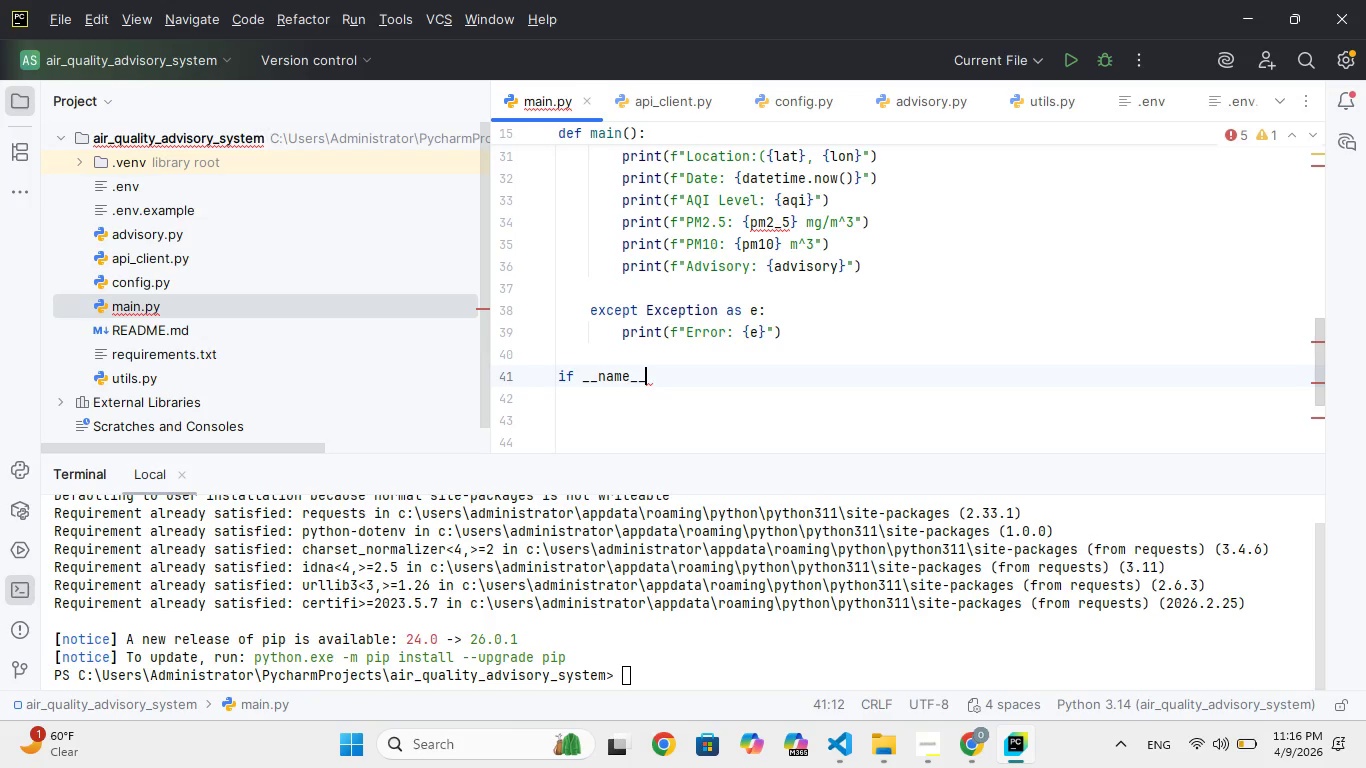 
type( == "__min__)
 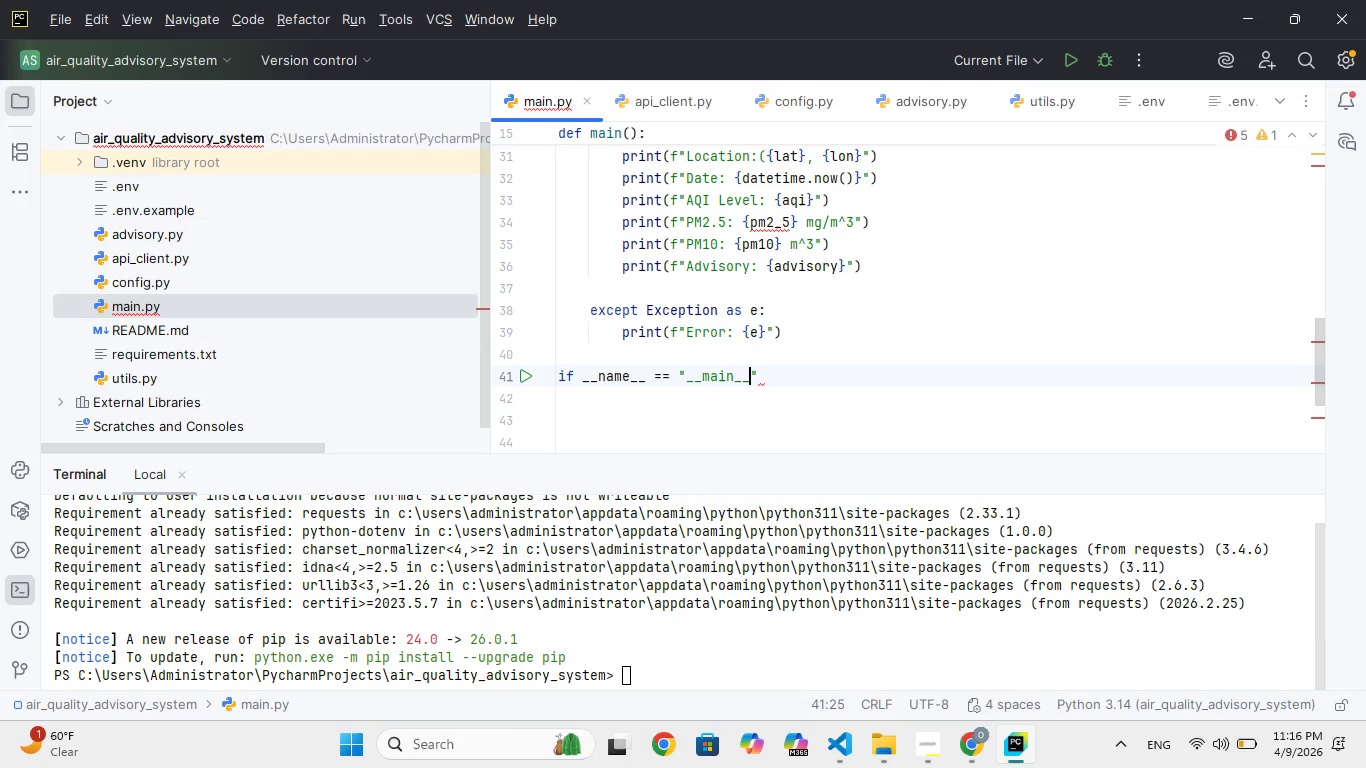 
 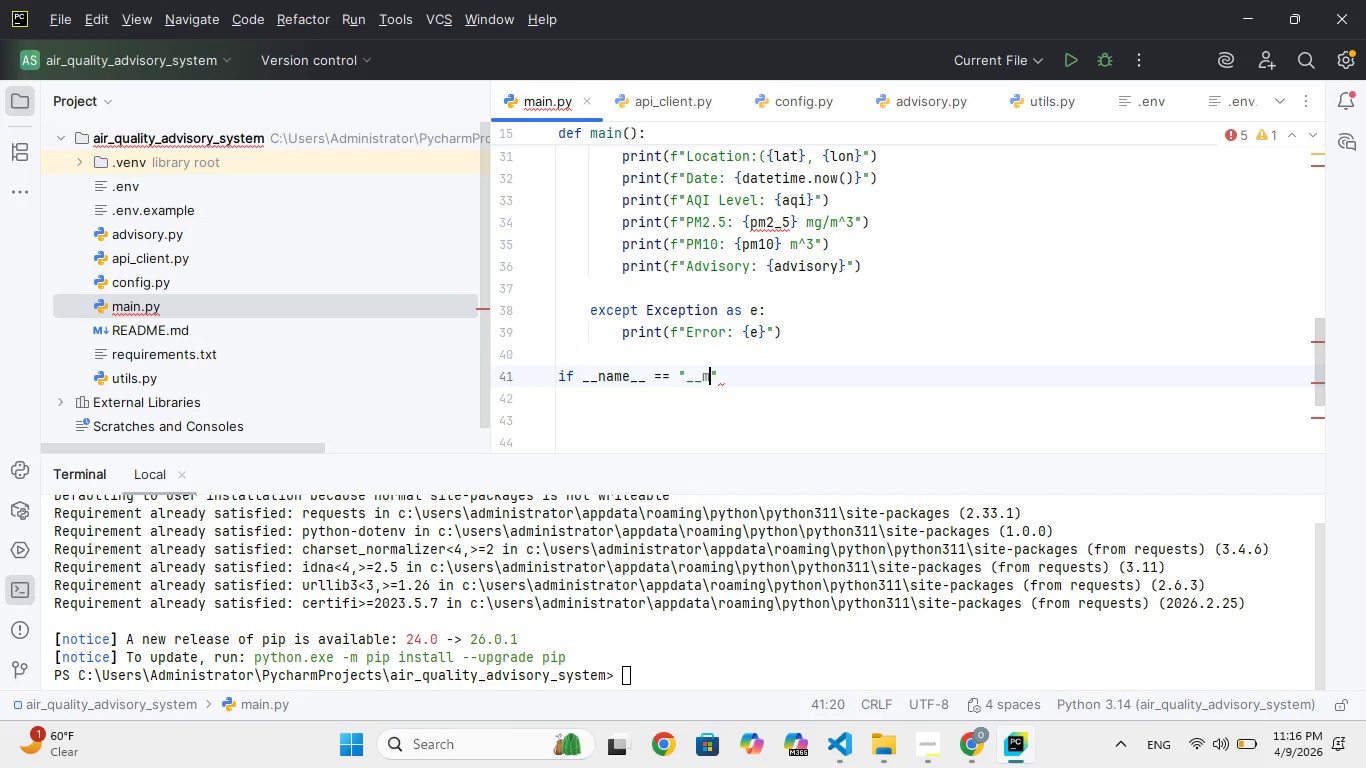 
hold_key(key=A, duration=0.33)
 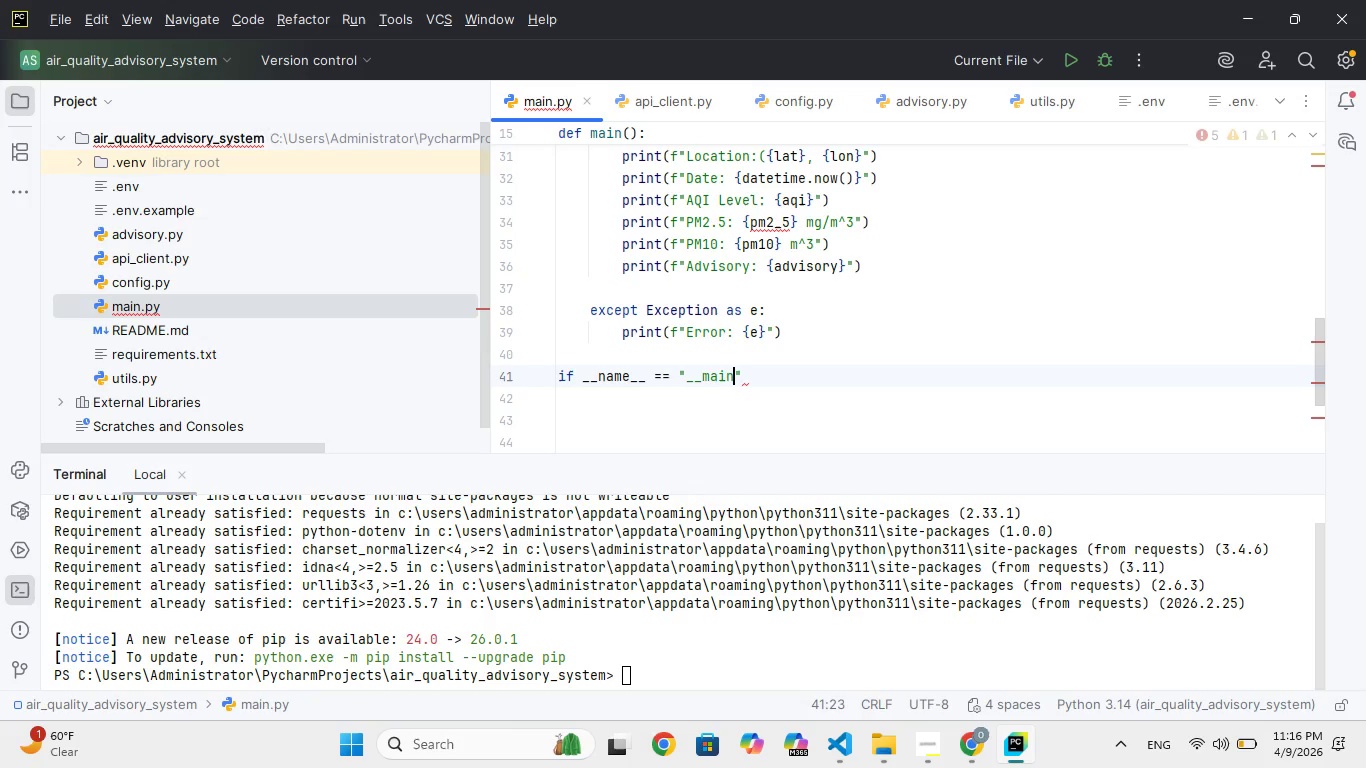 
key(ArrowRight)
 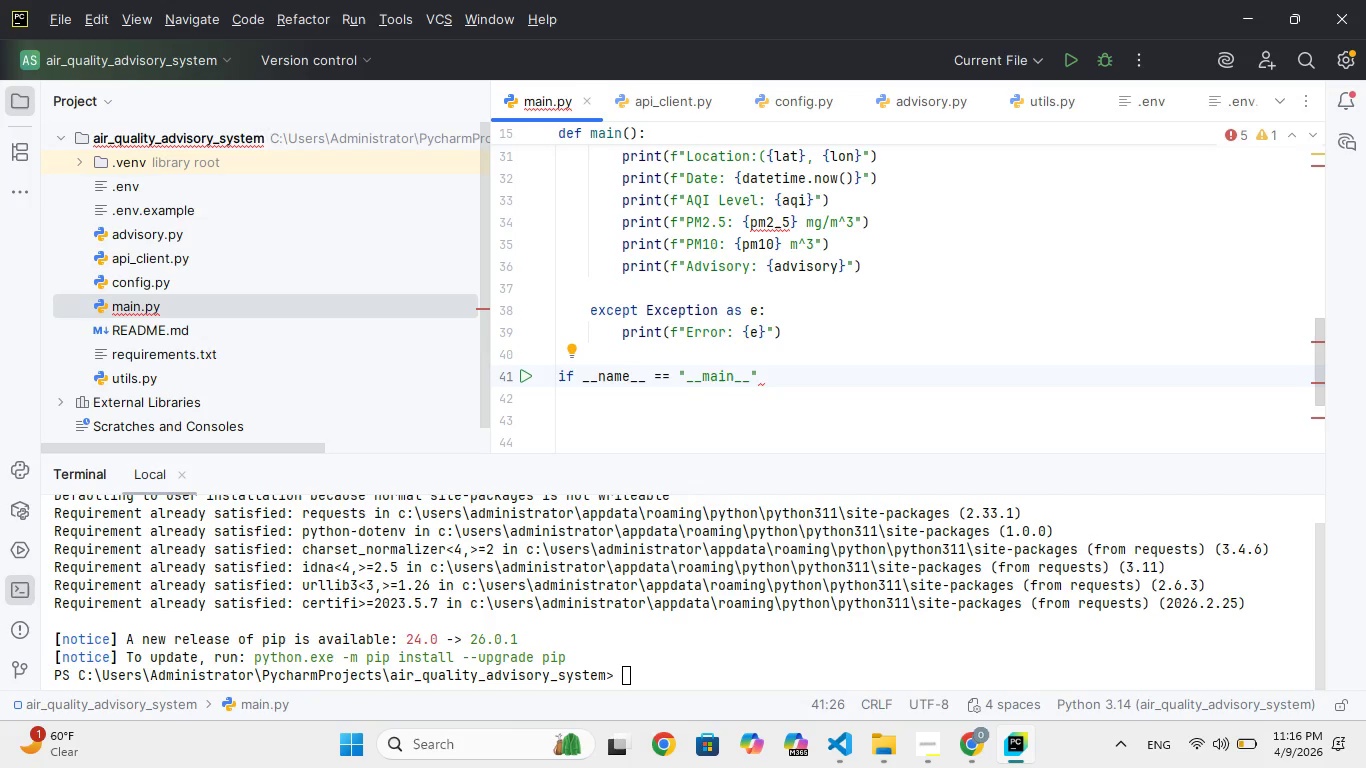 
key(Shift+Semicolon)
 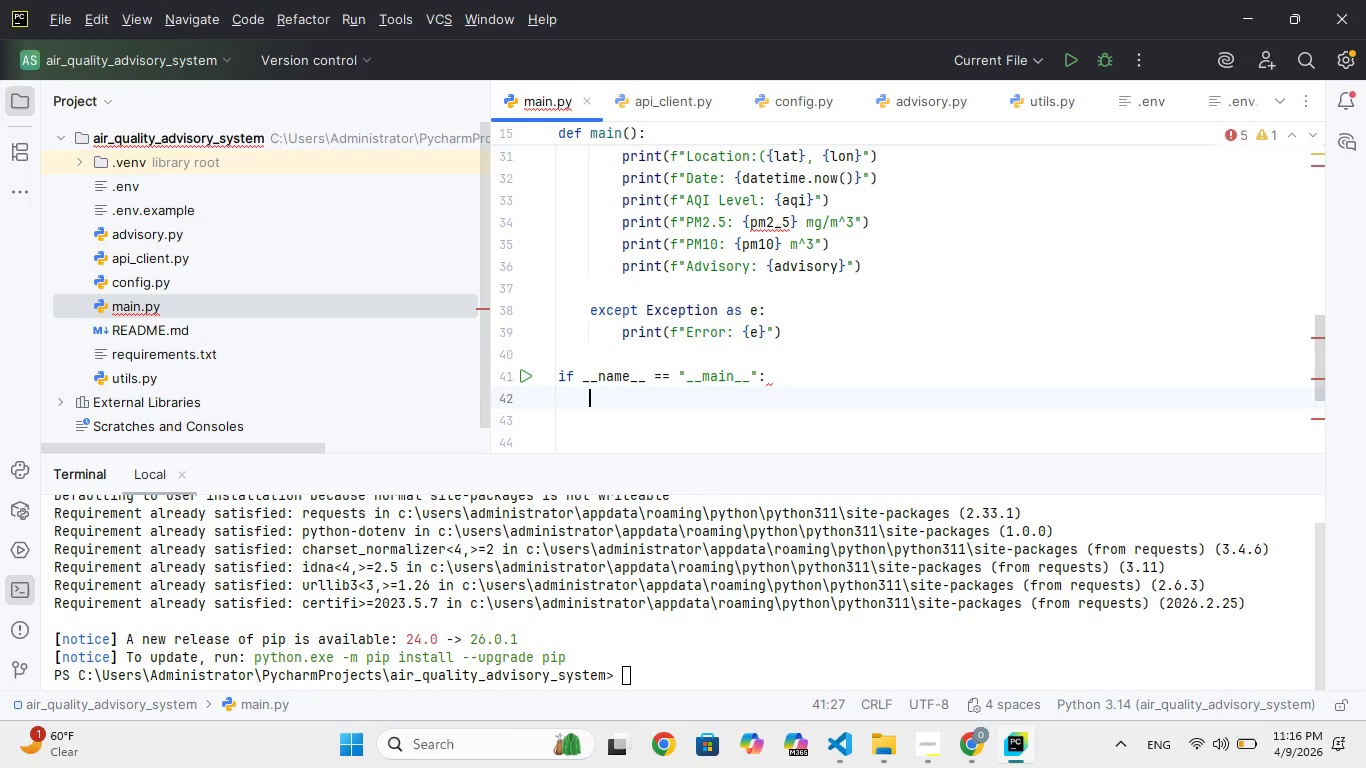 
key(Enter)
 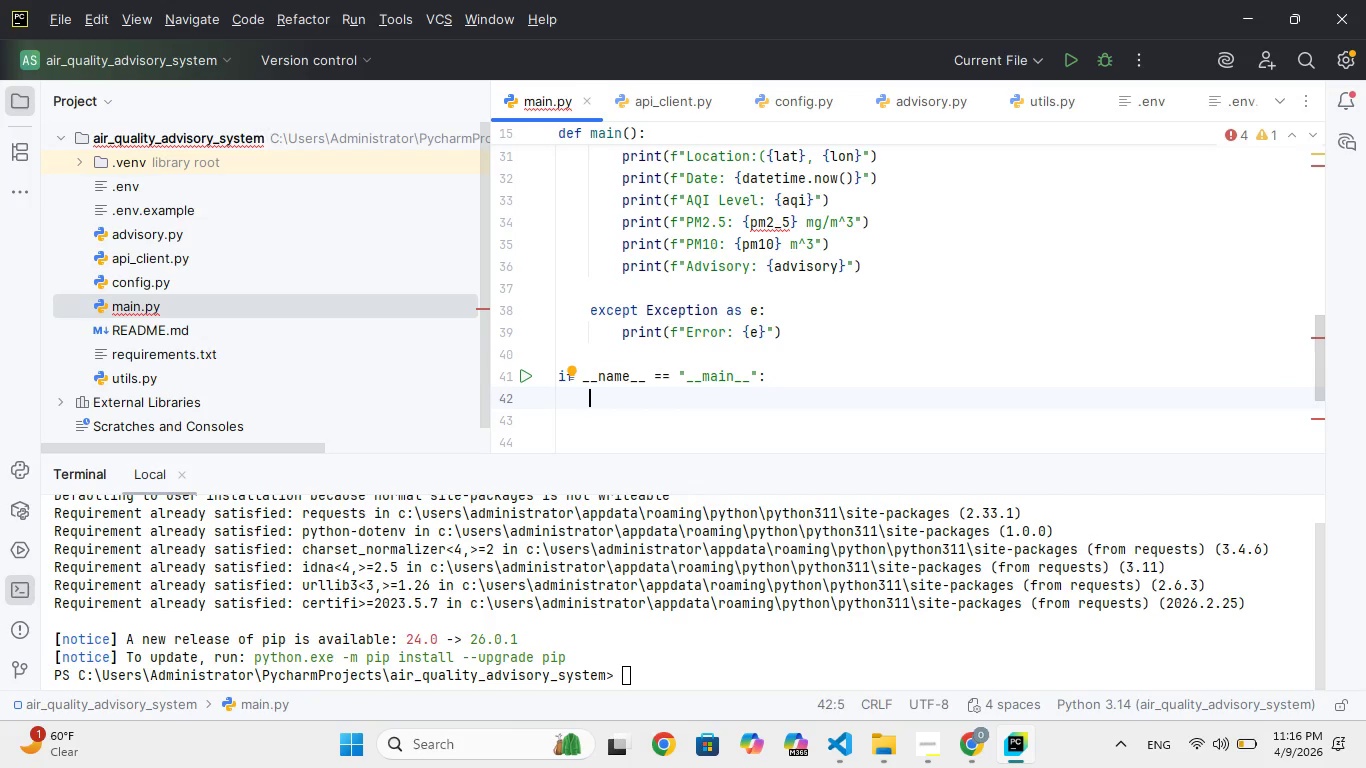 
type(main)
 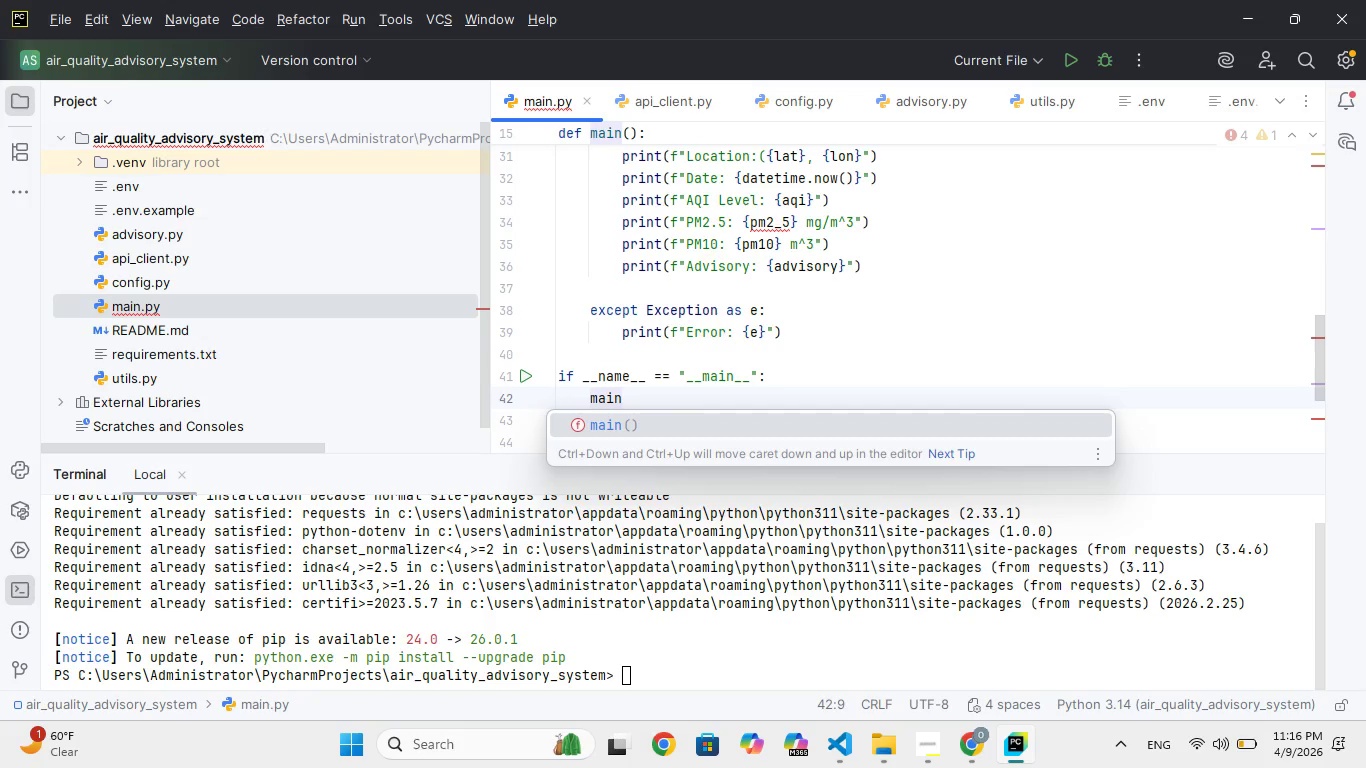 
key(Enter)
 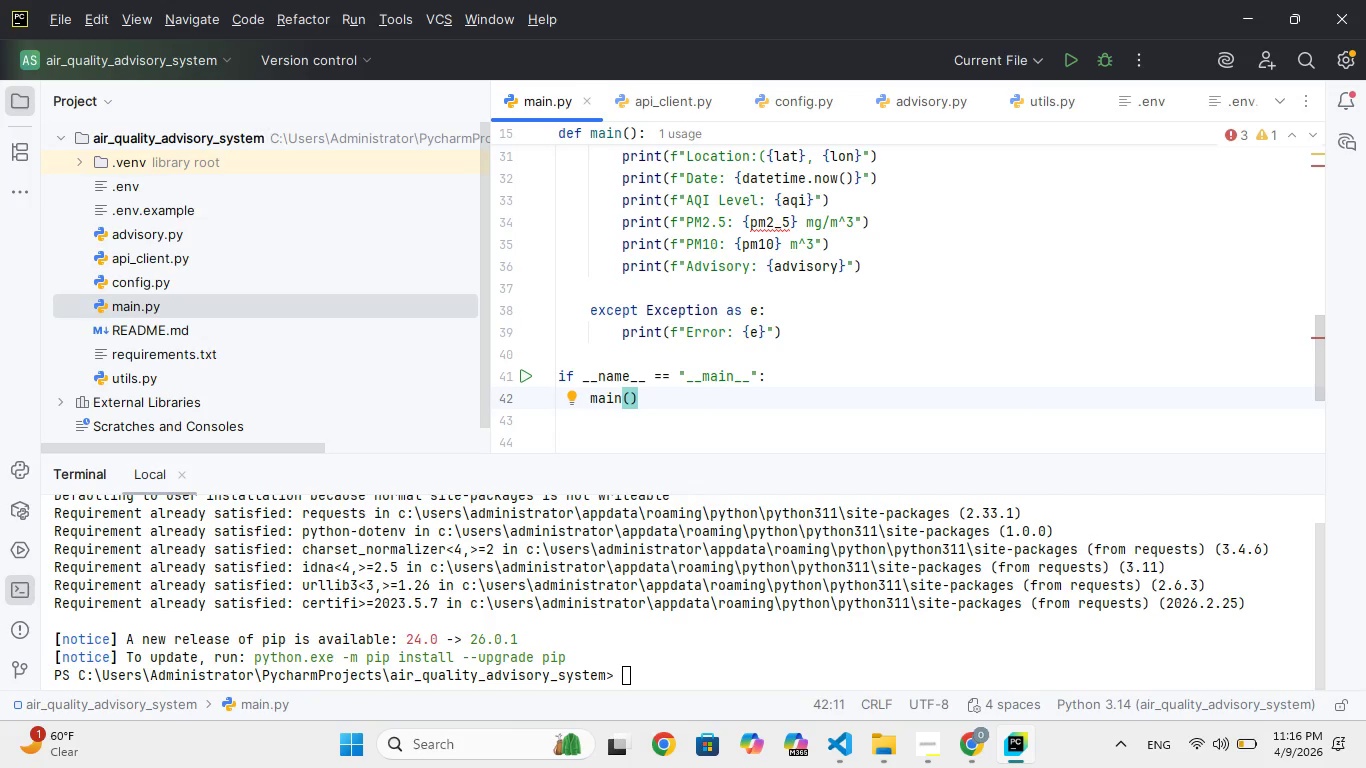 
scroll: coordinate [778, 328], scroll_direction: up, amount: 28.0
 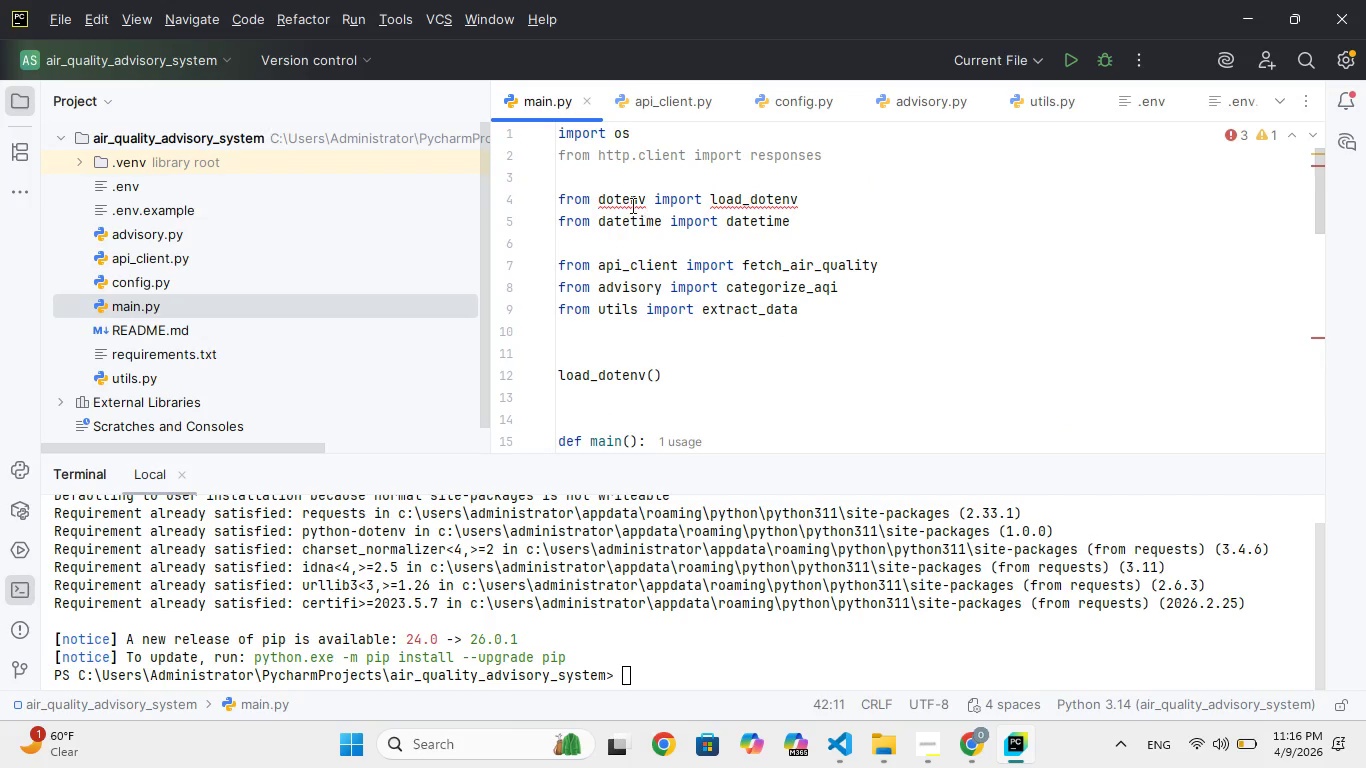 
mouse_move([649, 222])
 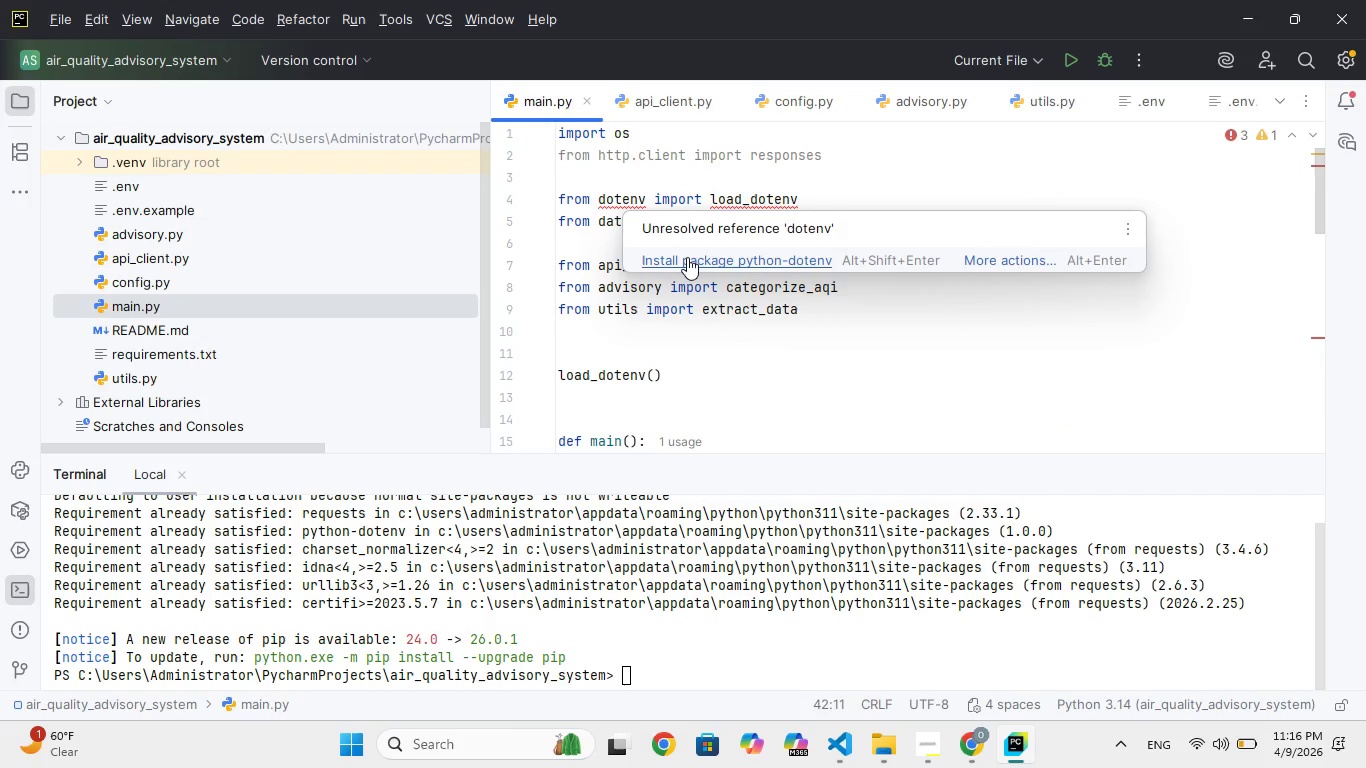 
left_click([687, 257])
 